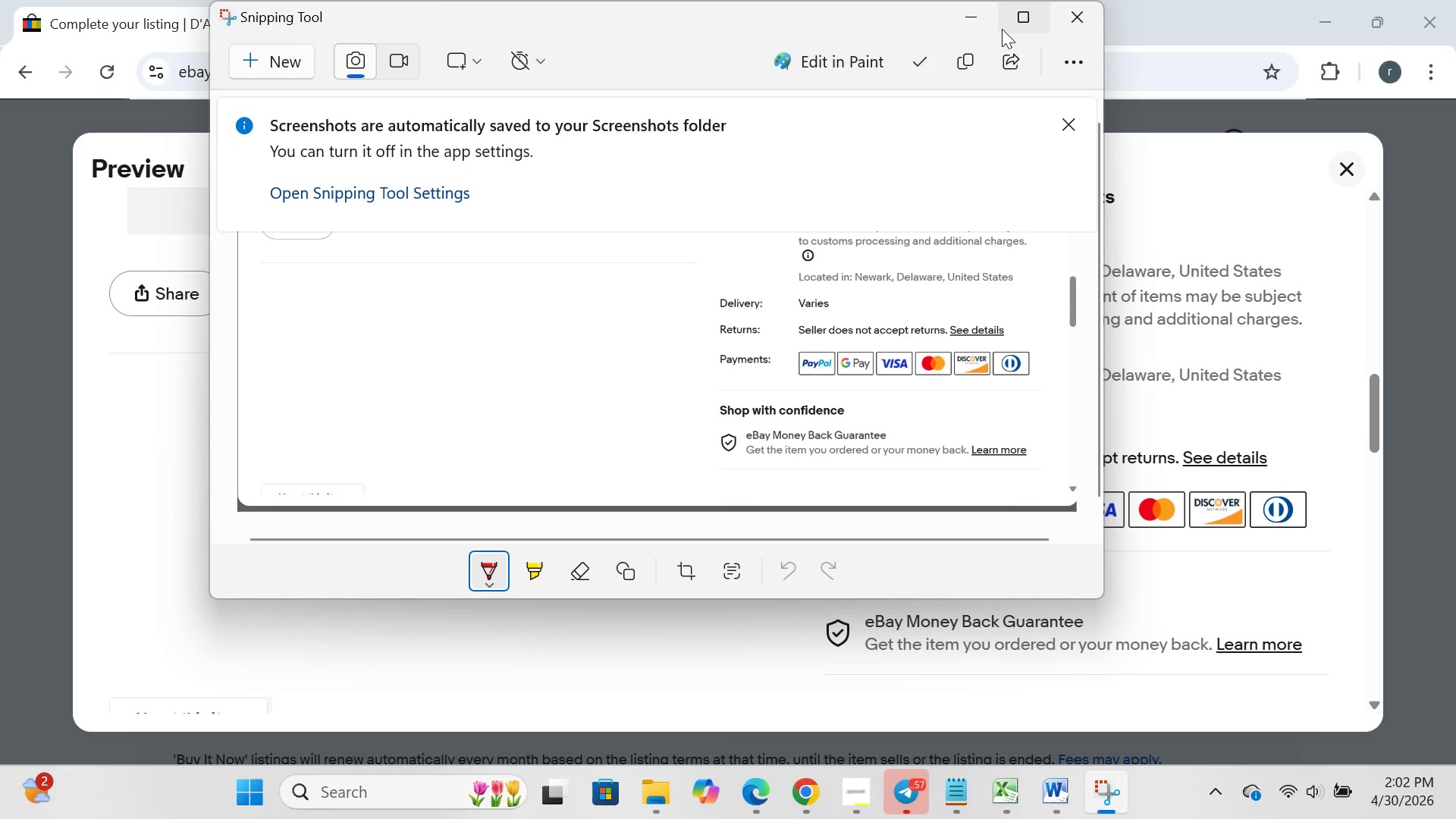 
left_click([977, 20])
 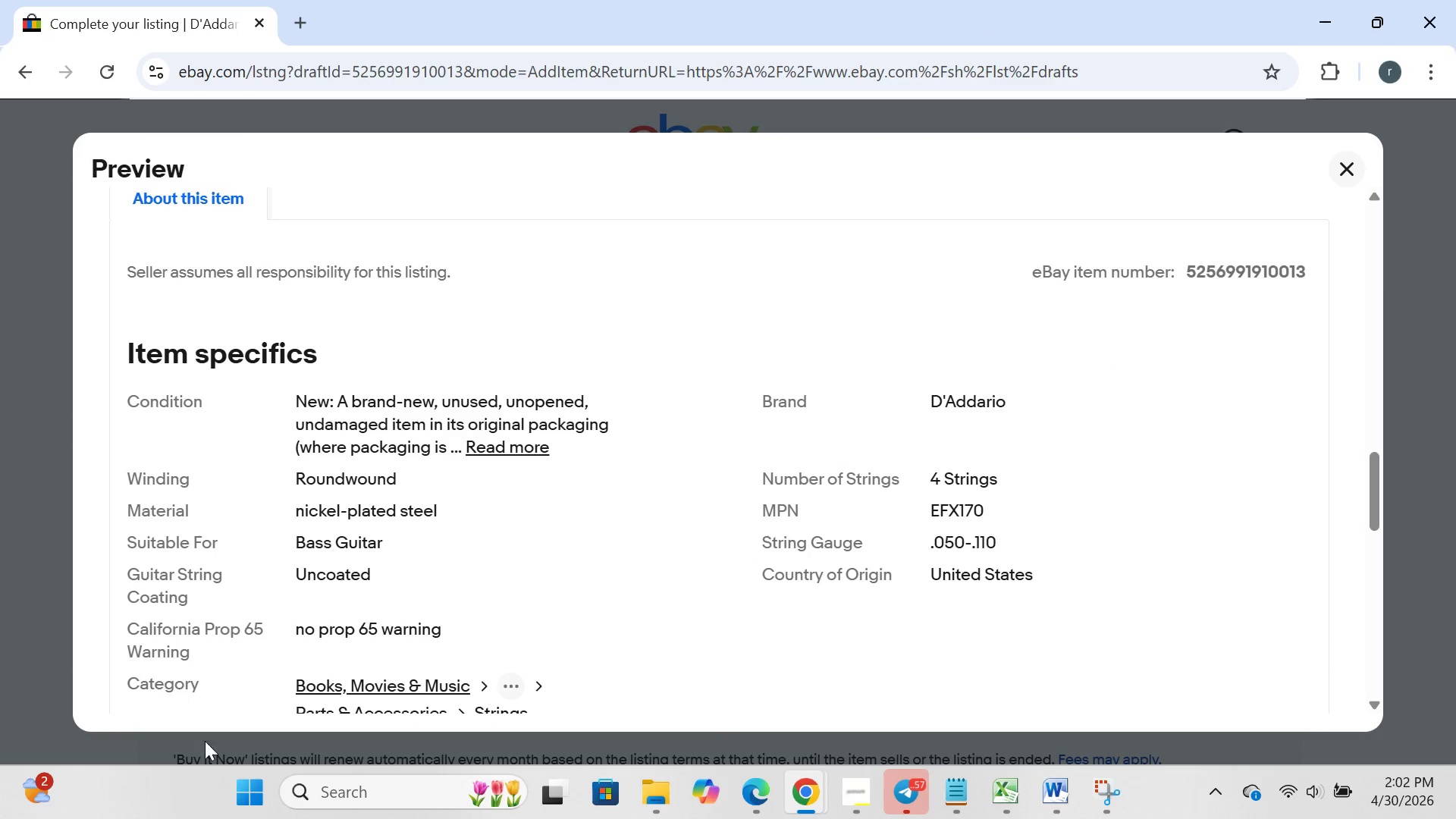 
left_click([228, 797])
 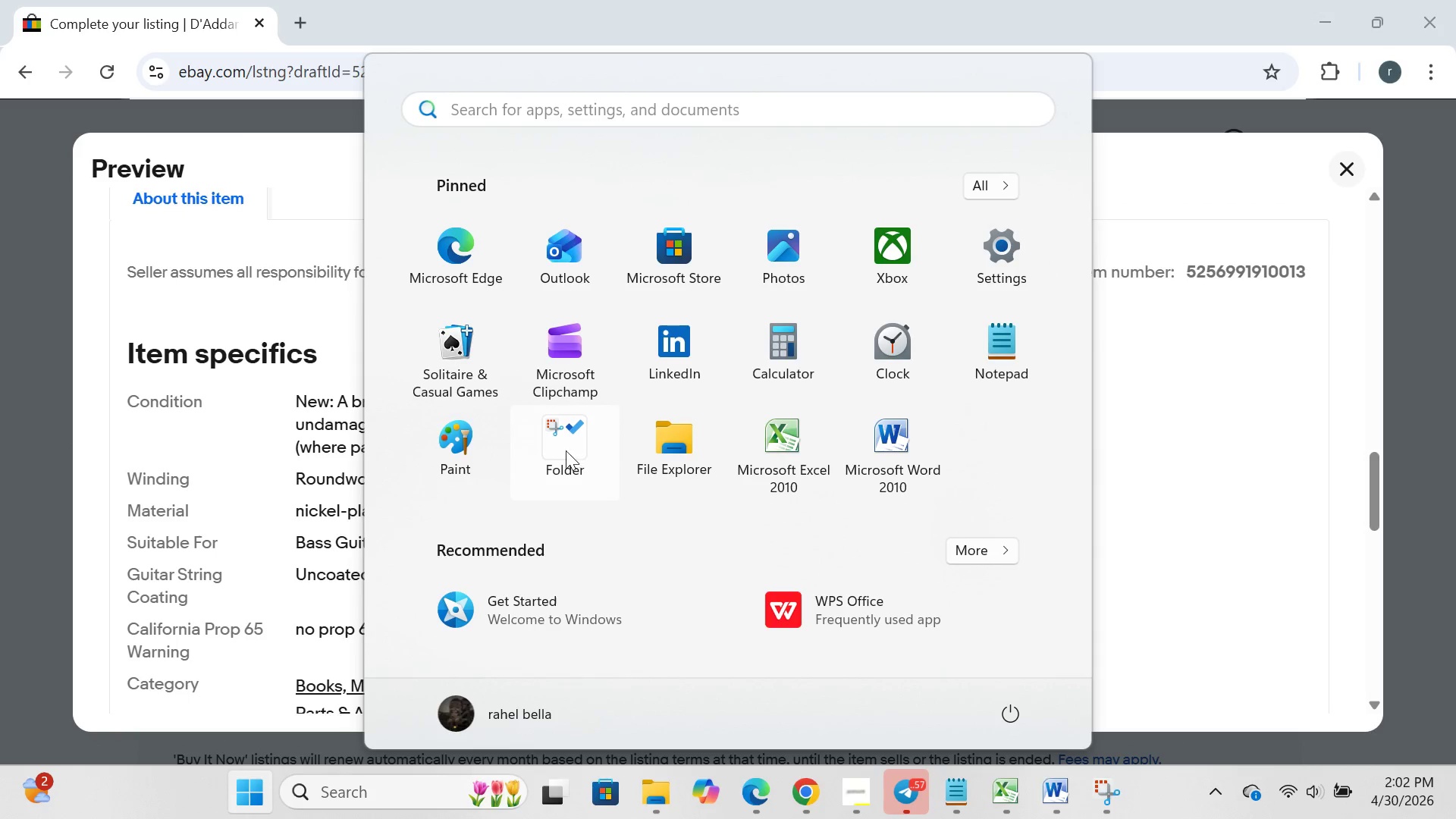 
left_click([564, 453])
 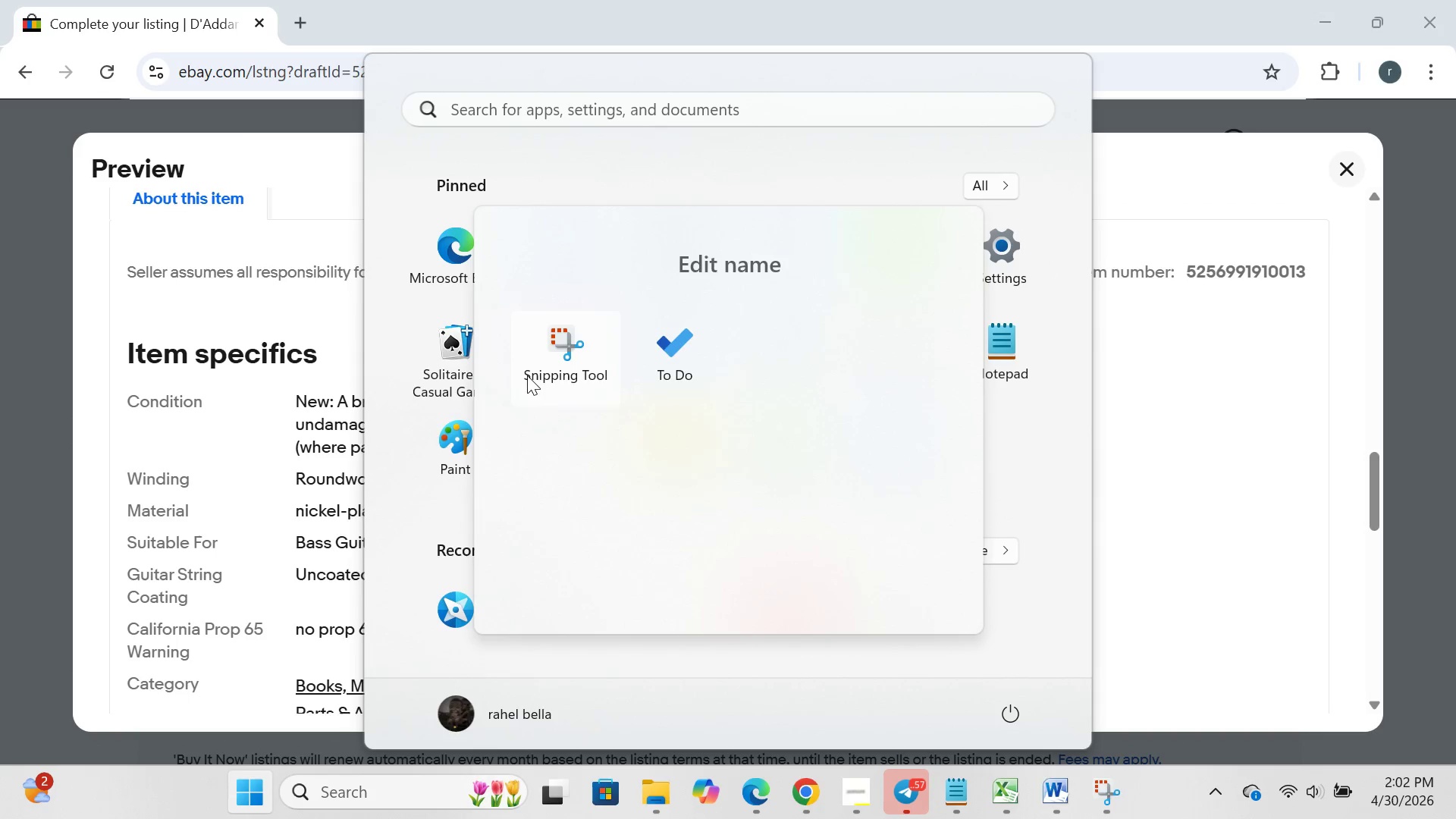 
left_click([527, 375])
 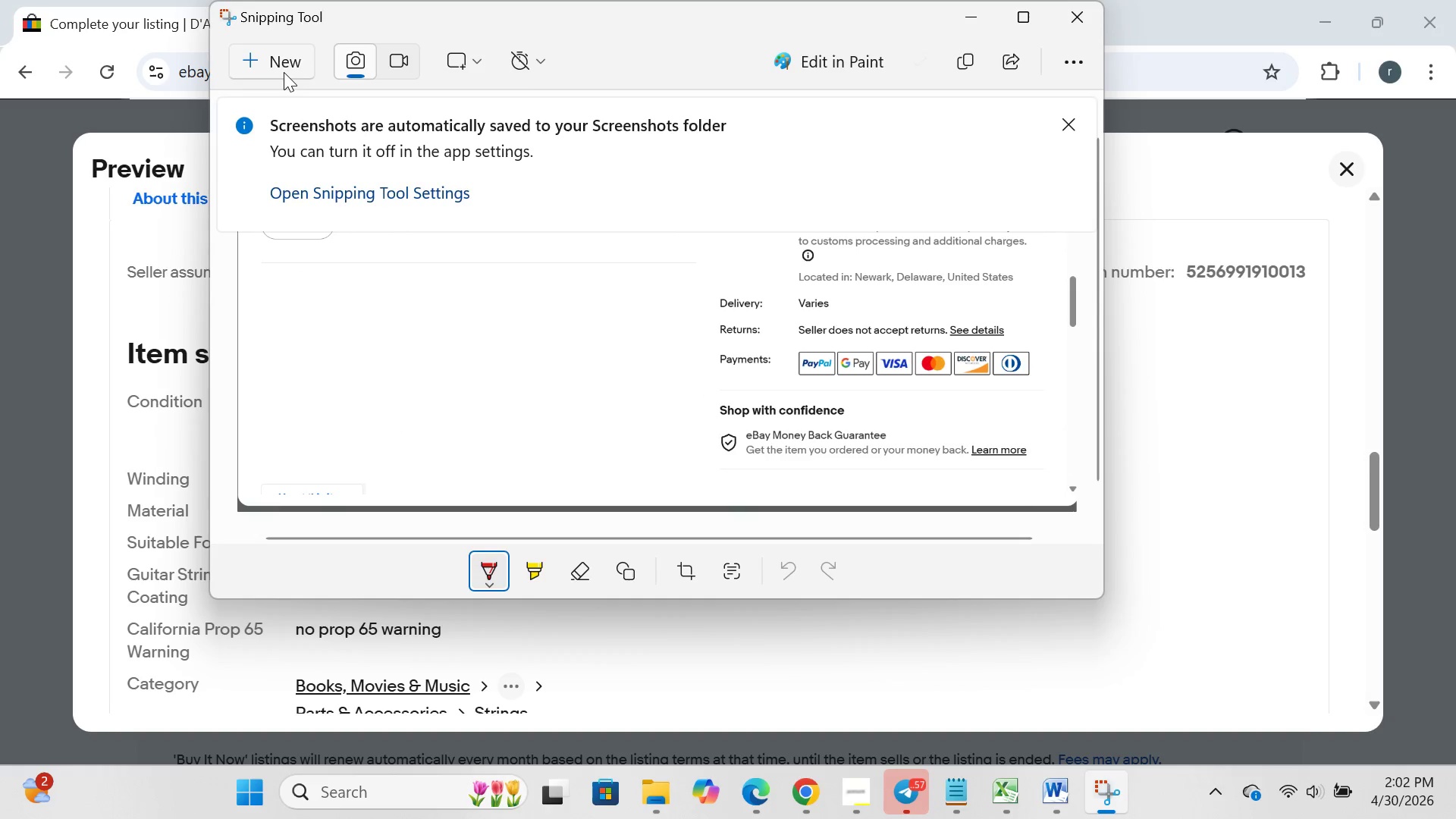 
left_click([284, 72])
 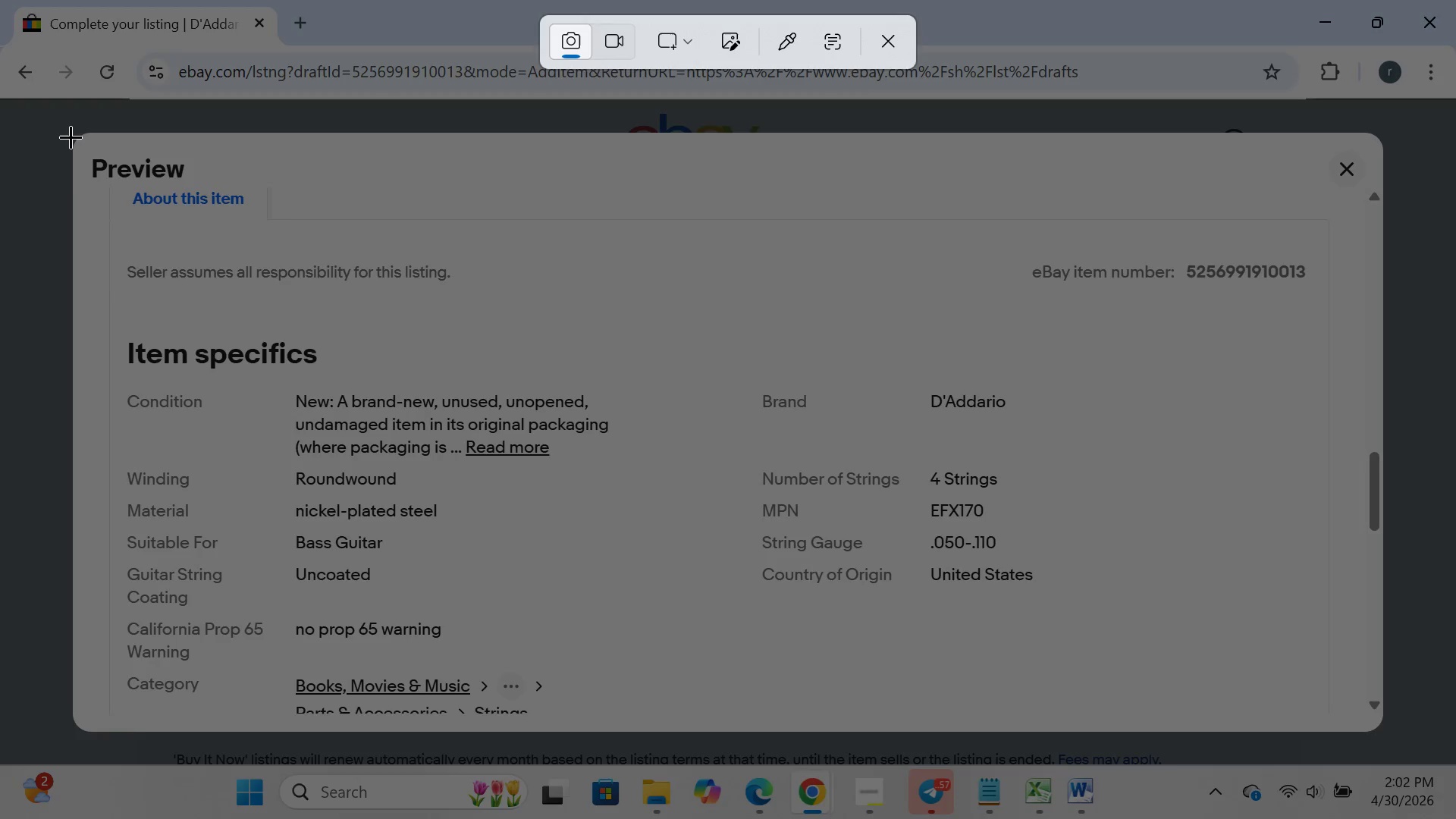 
left_click_drag(start_coordinate=[69, 136], to_coordinate=[1398, 740])
 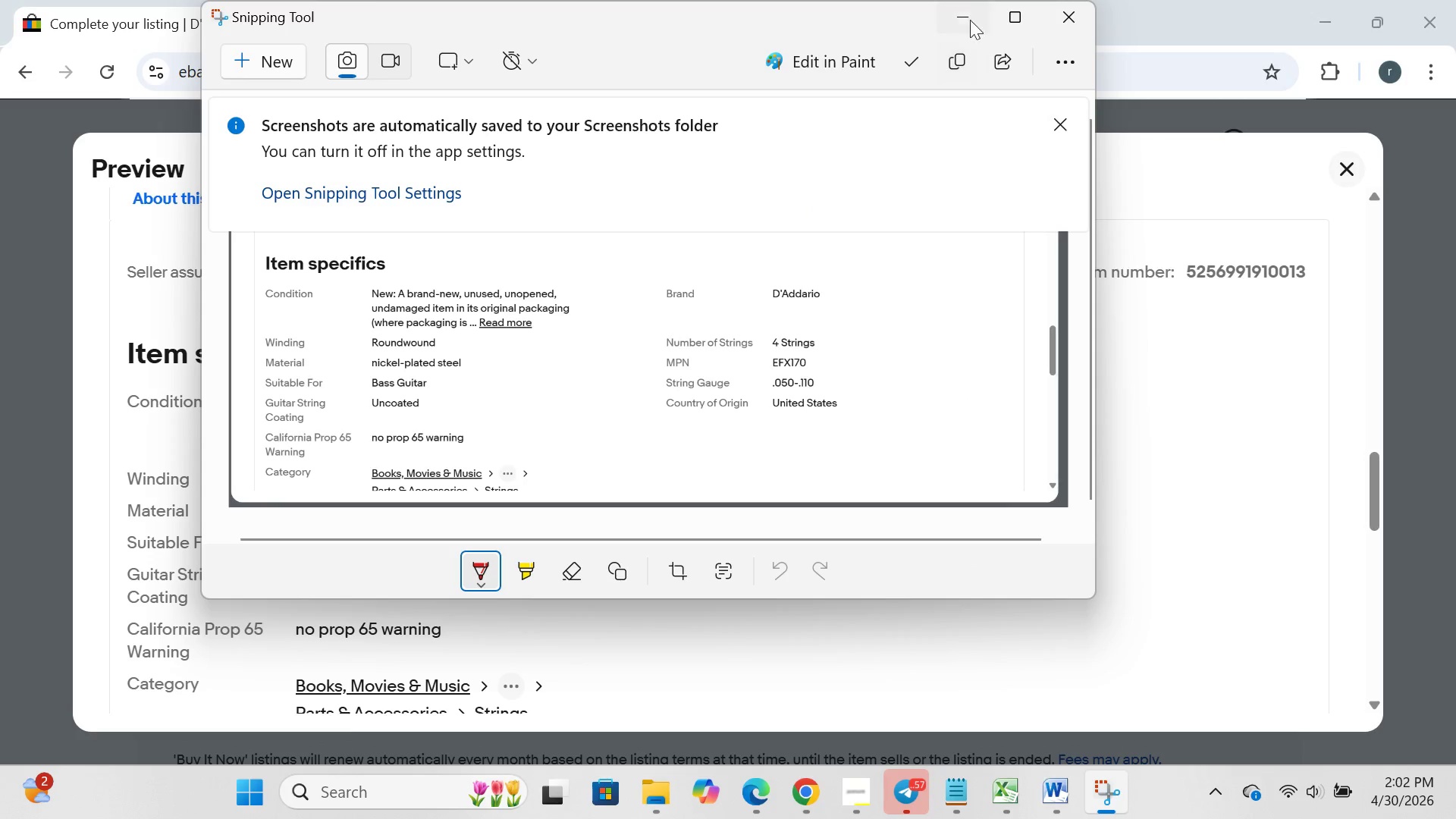 
left_click([966, 3])
 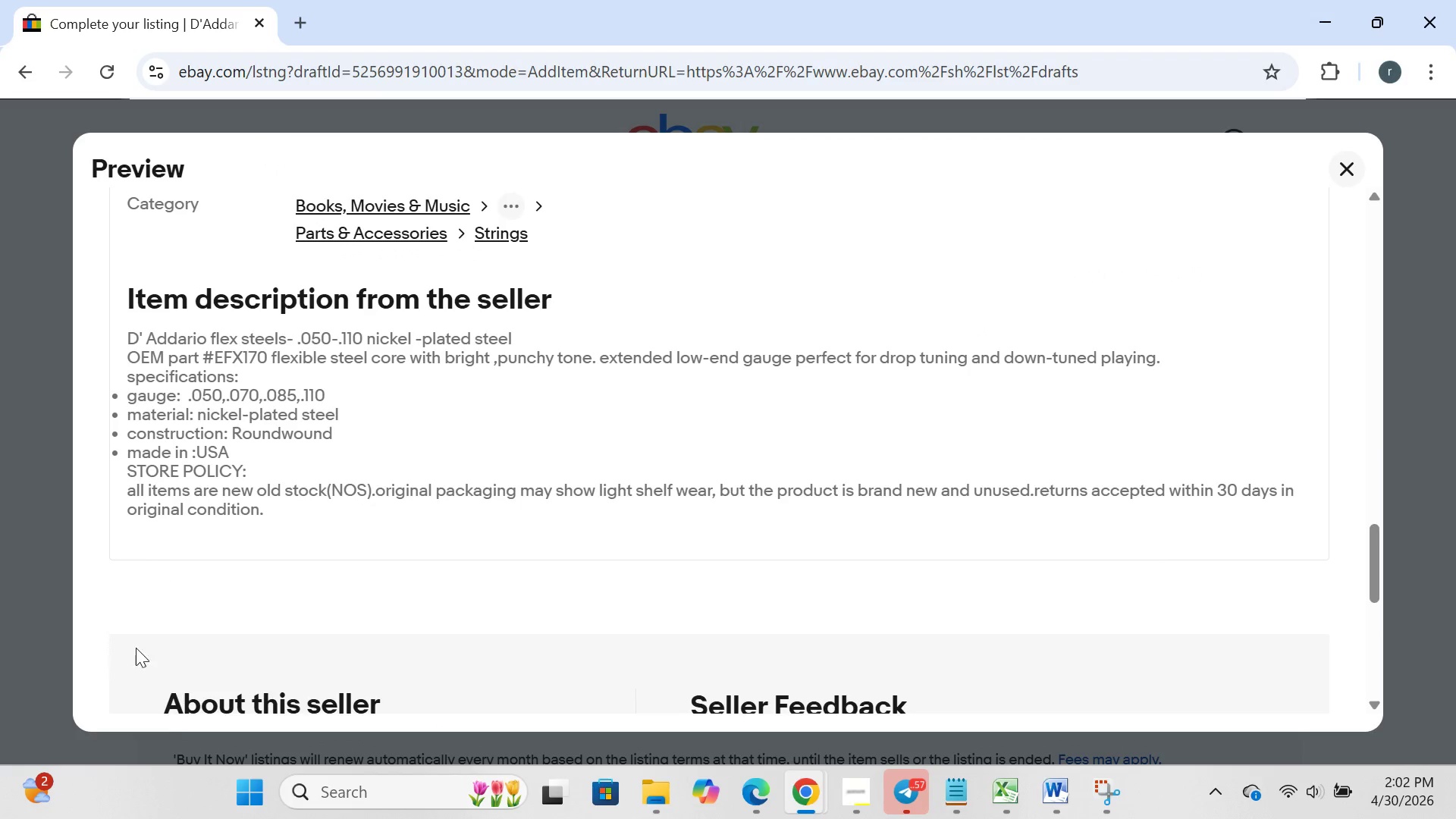 
left_click([262, 796])
 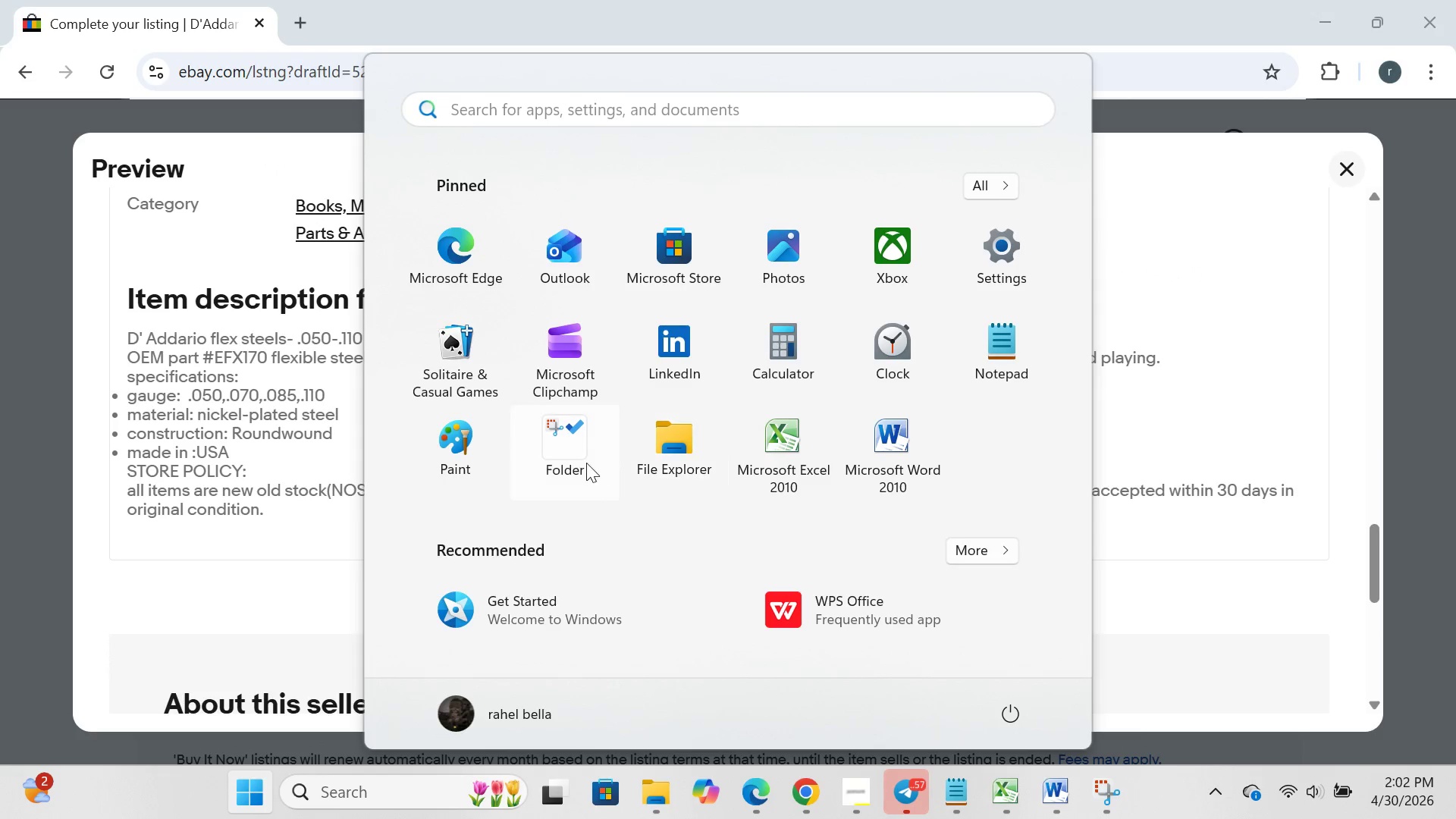 
left_click([586, 463])
 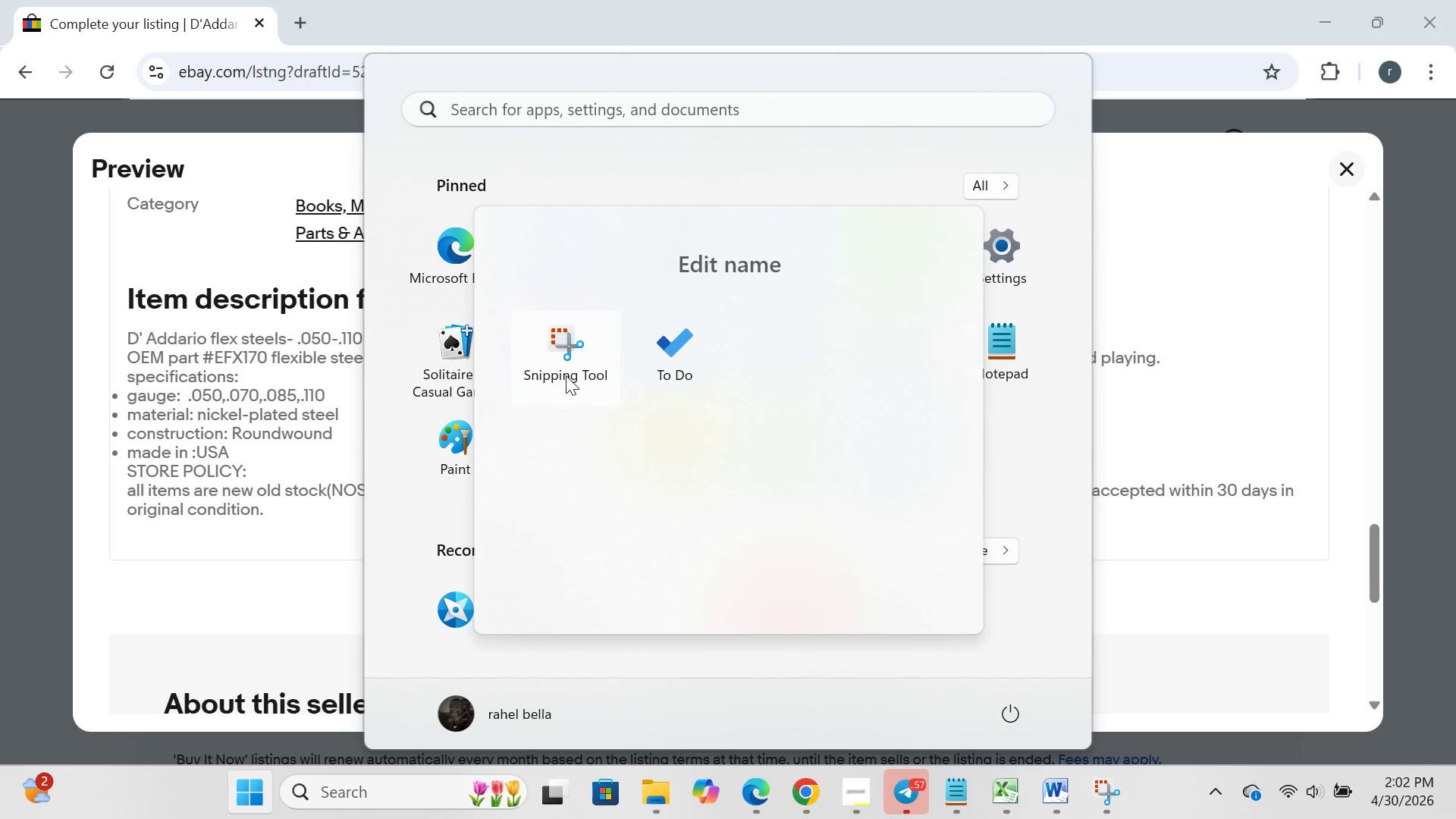 
left_click([566, 375])
 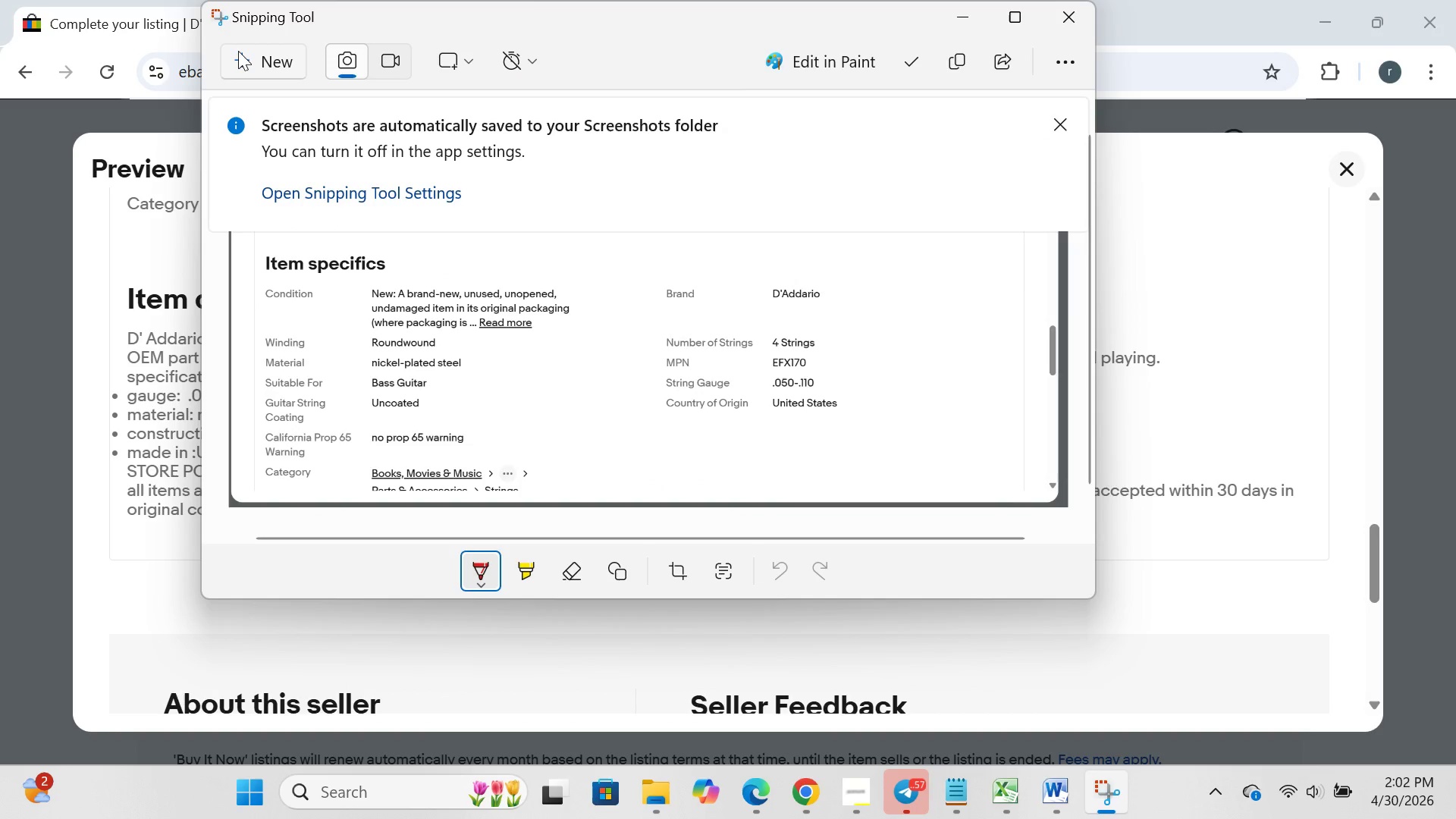 
left_click([238, 51])
 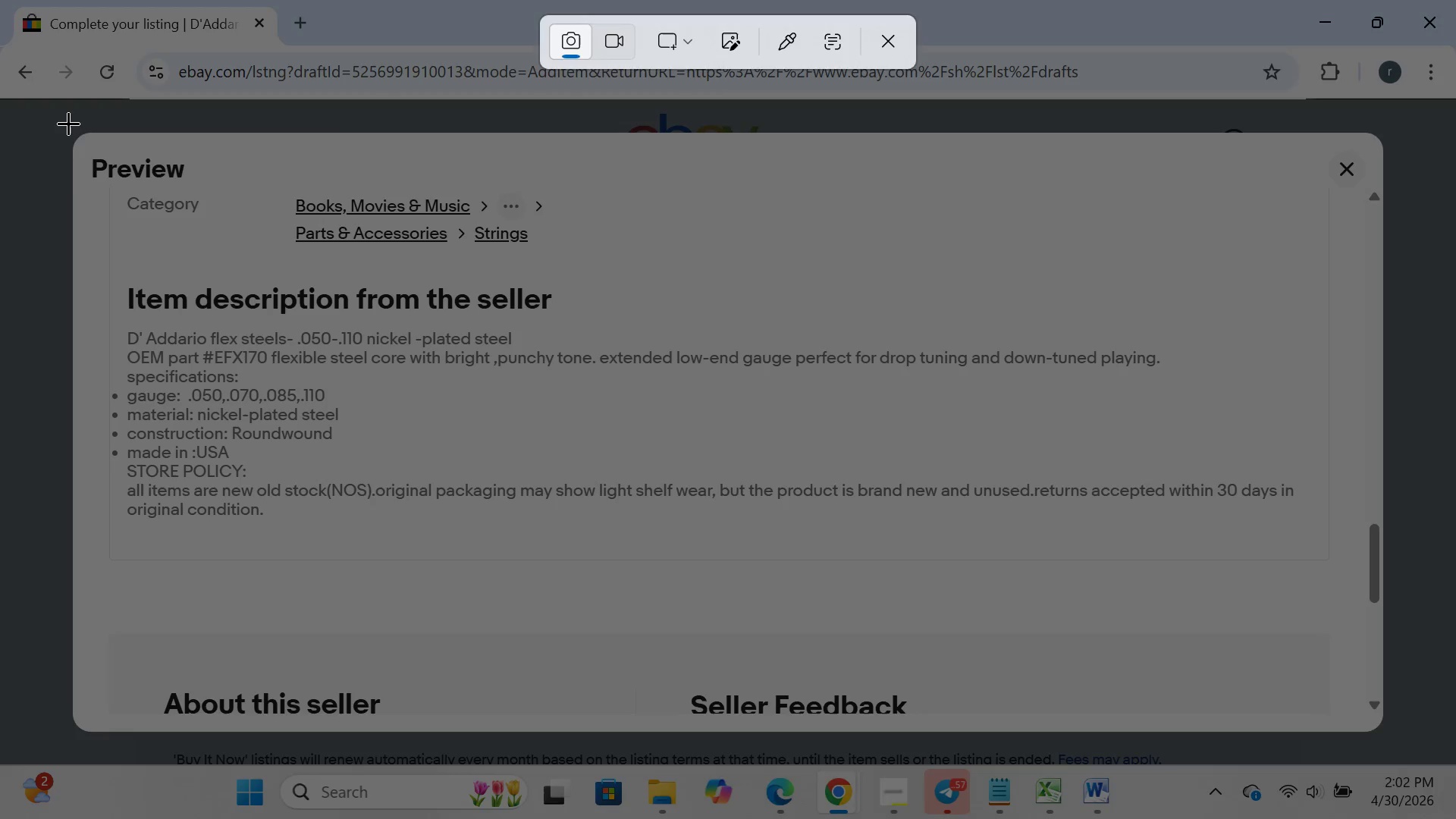 
left_click_drag(start_coordinate=[67, 123], to_coordinate=[1369, 755])
 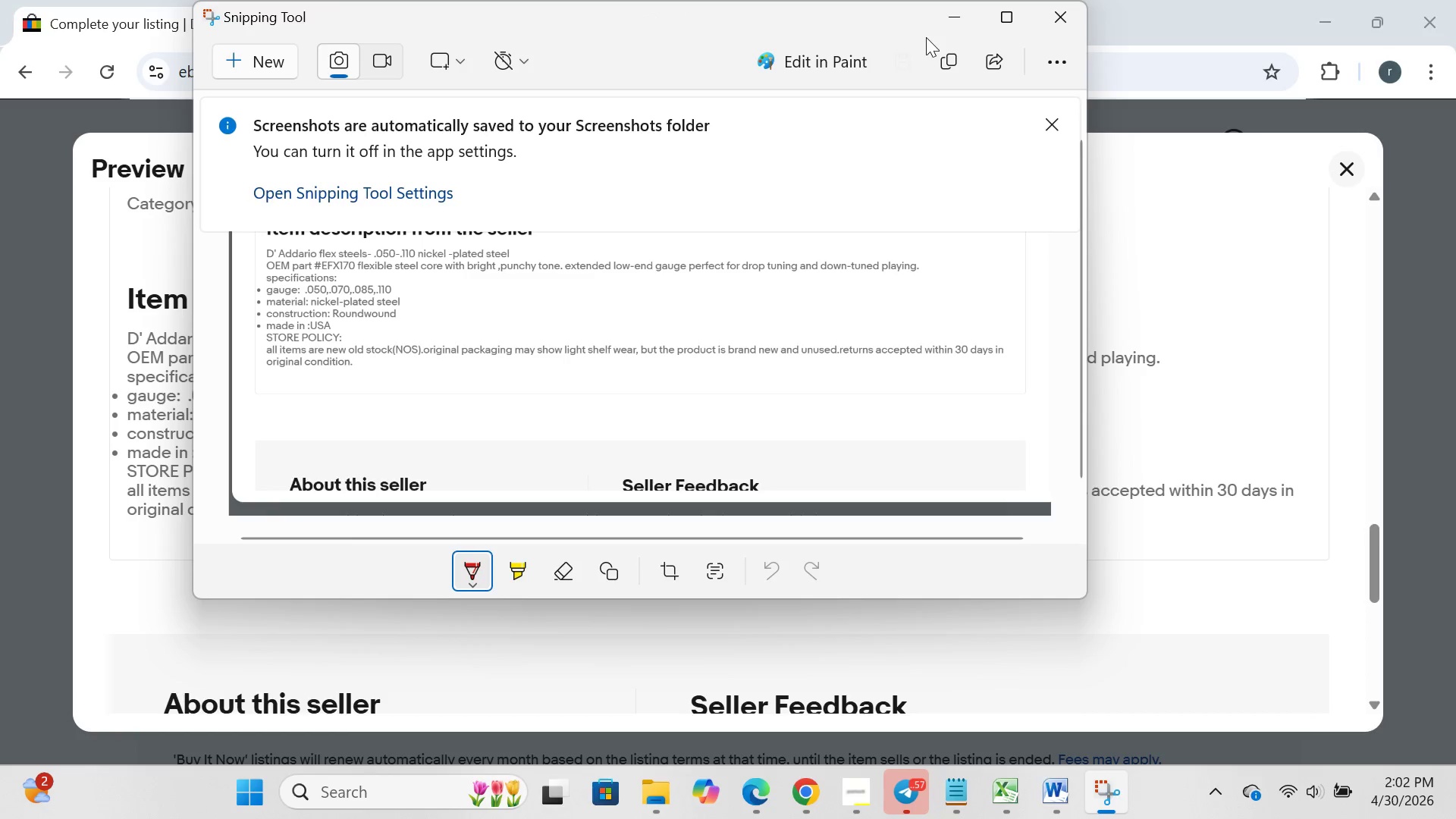 
left_click([939, 24])
 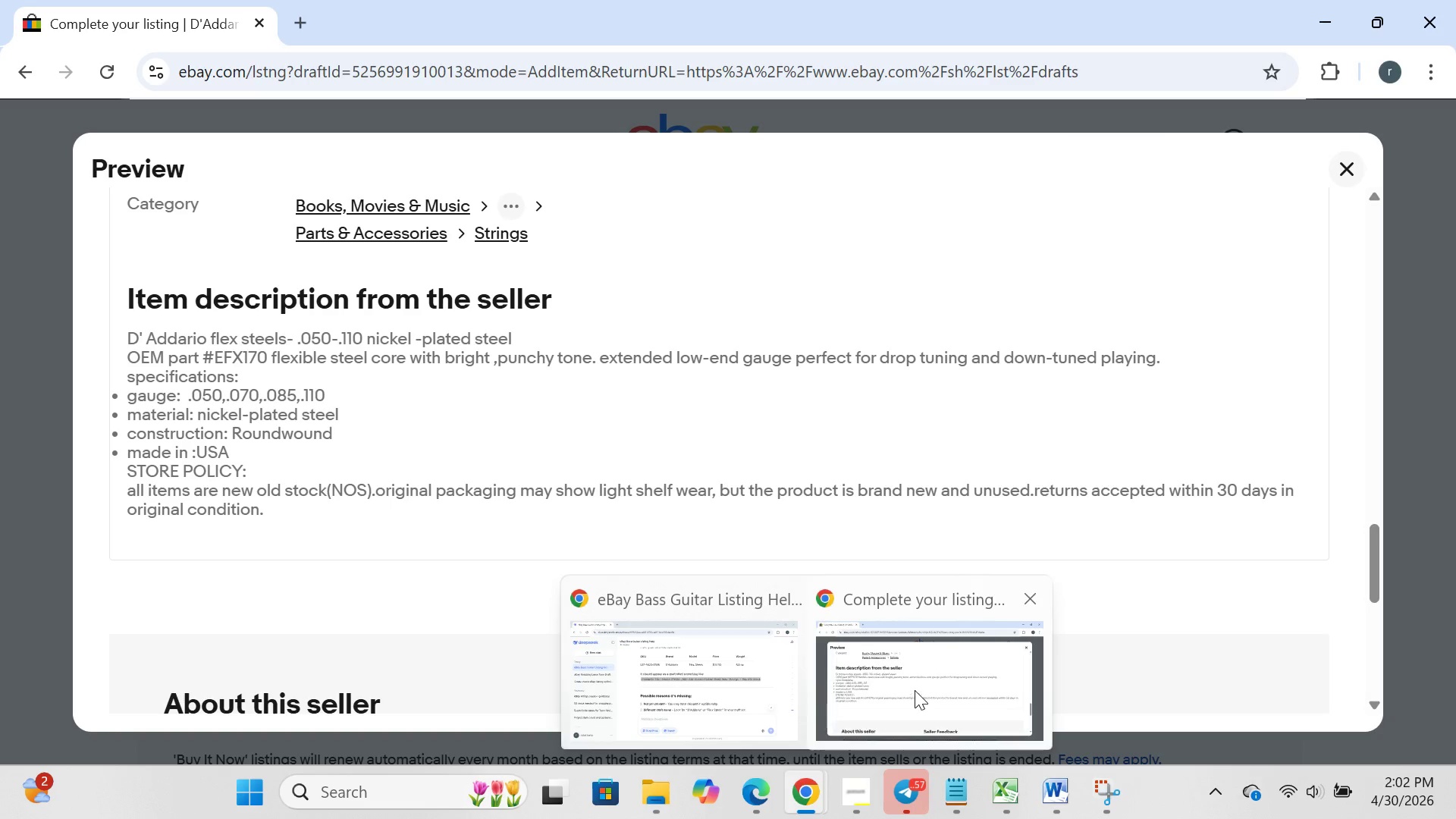 
left_click([692, 692])
 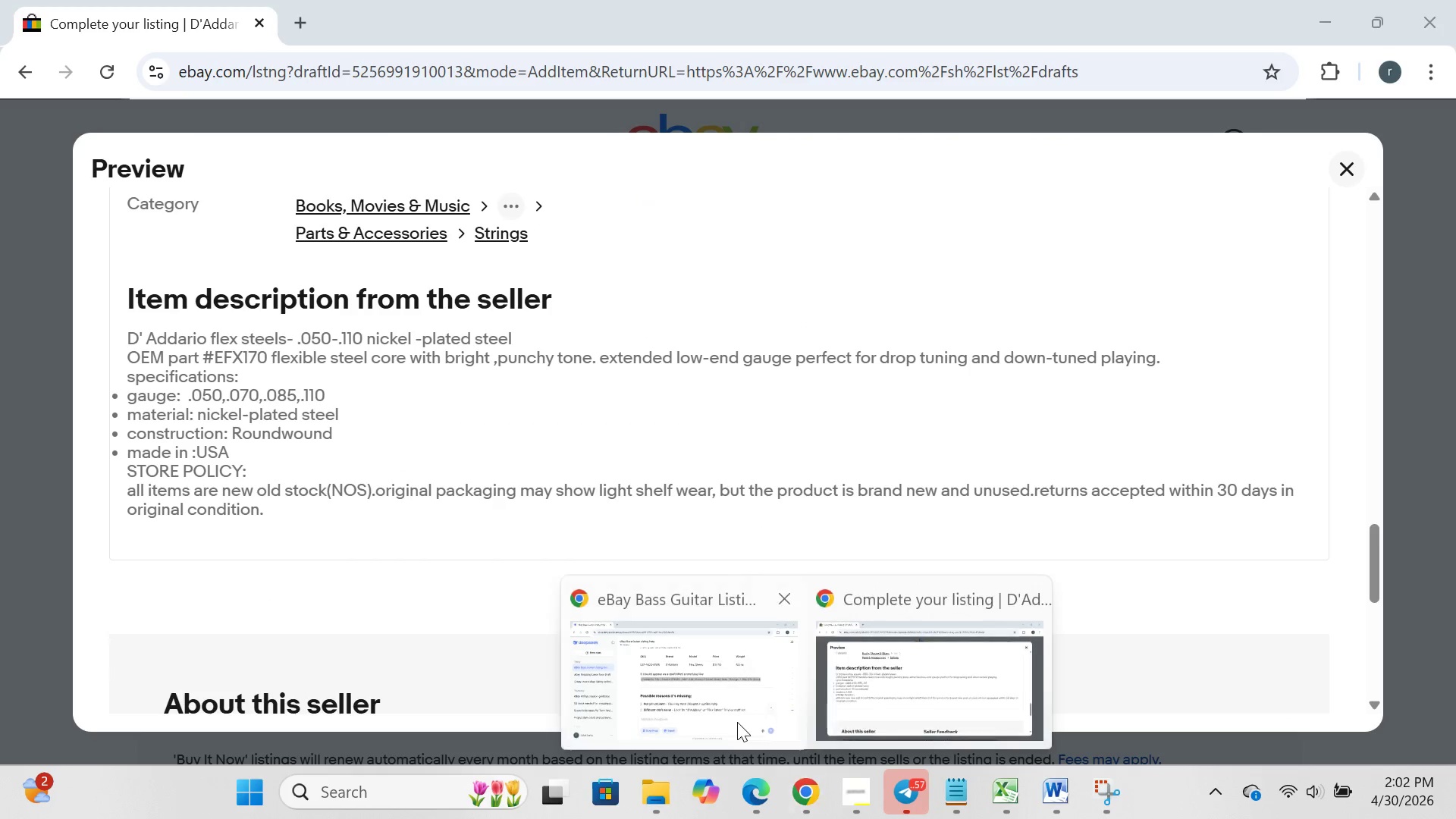 
left_click([733, 722])
 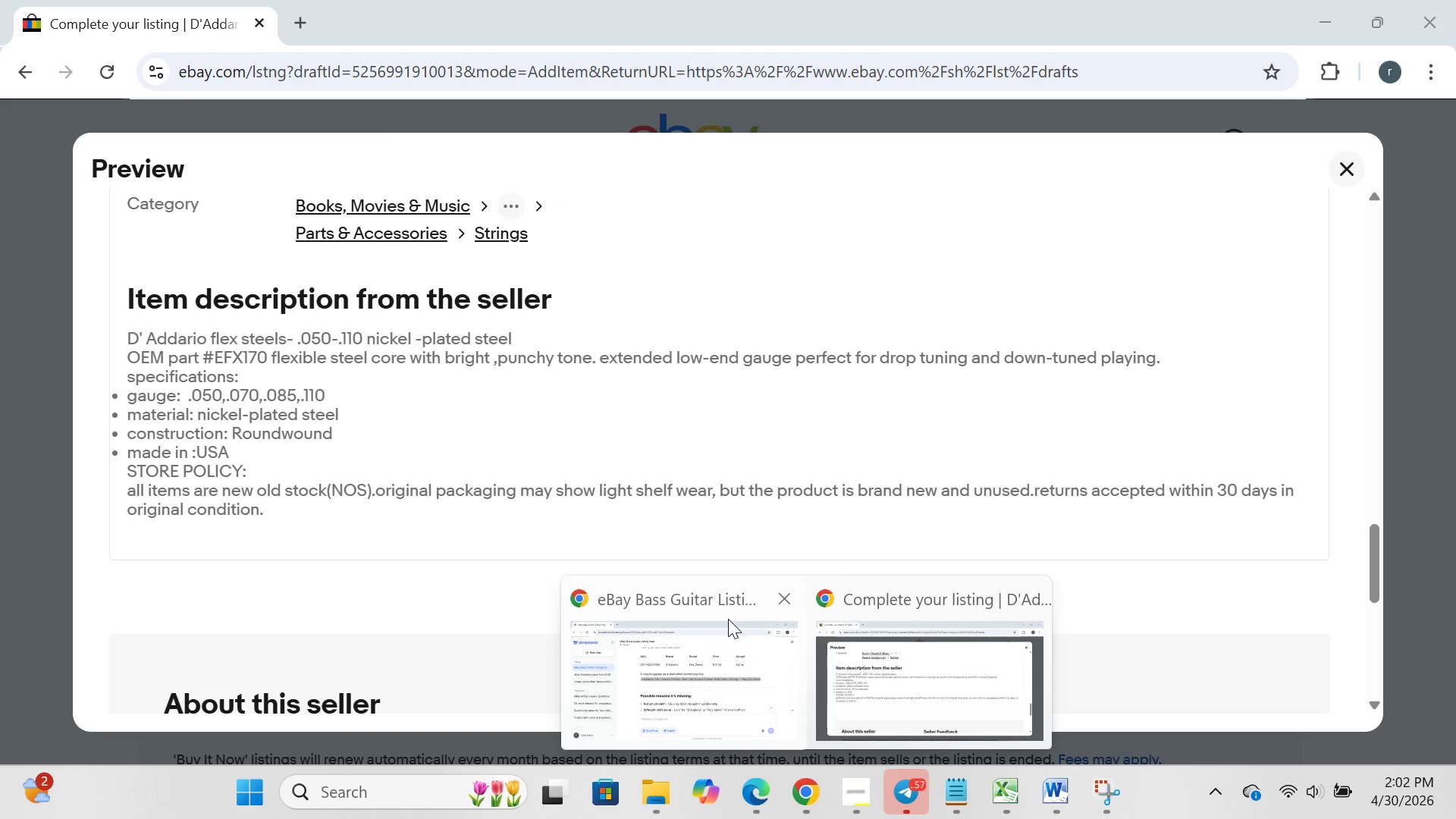 
left_click([728, 619])
 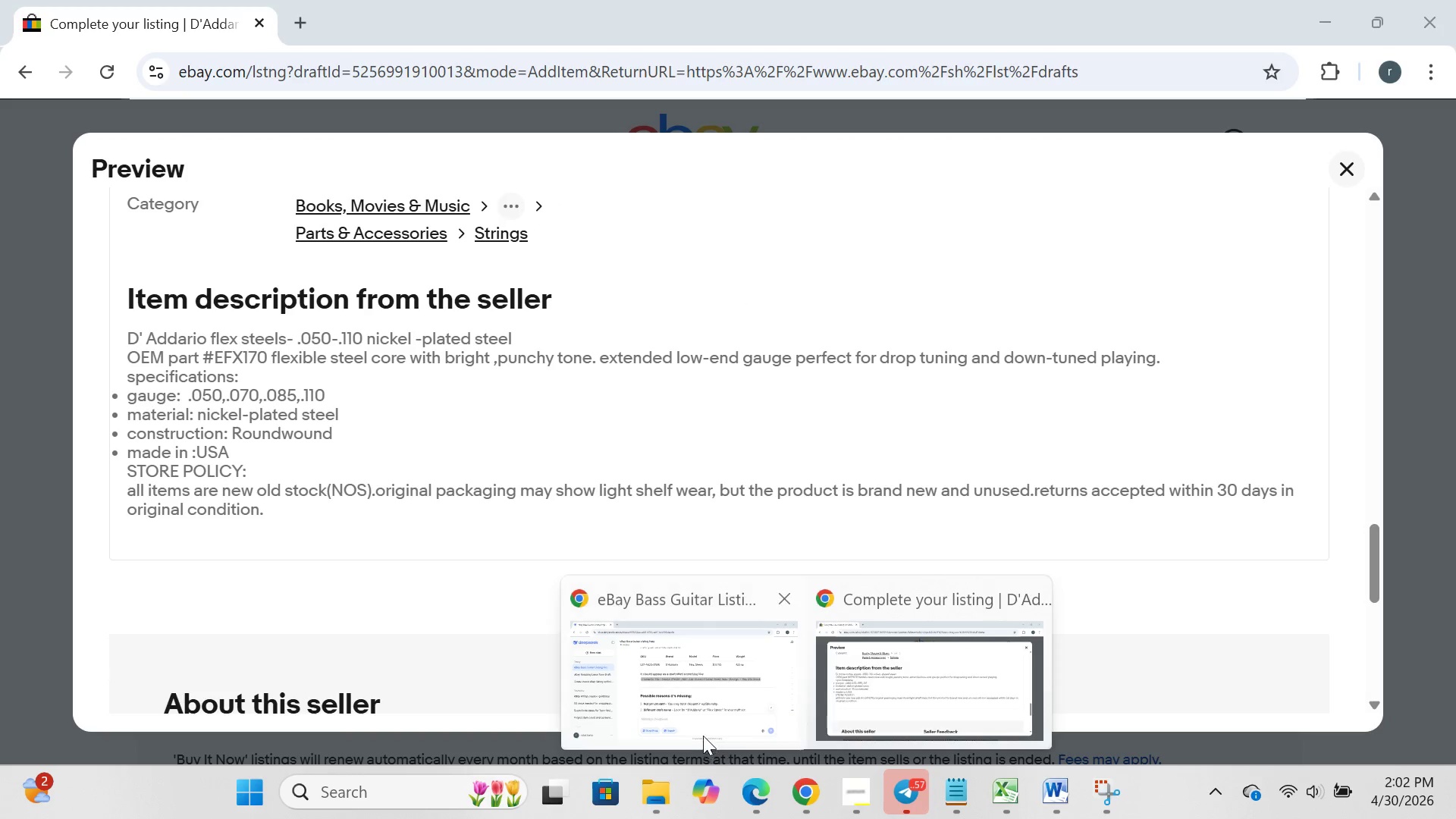 
left_click([698, 726])
 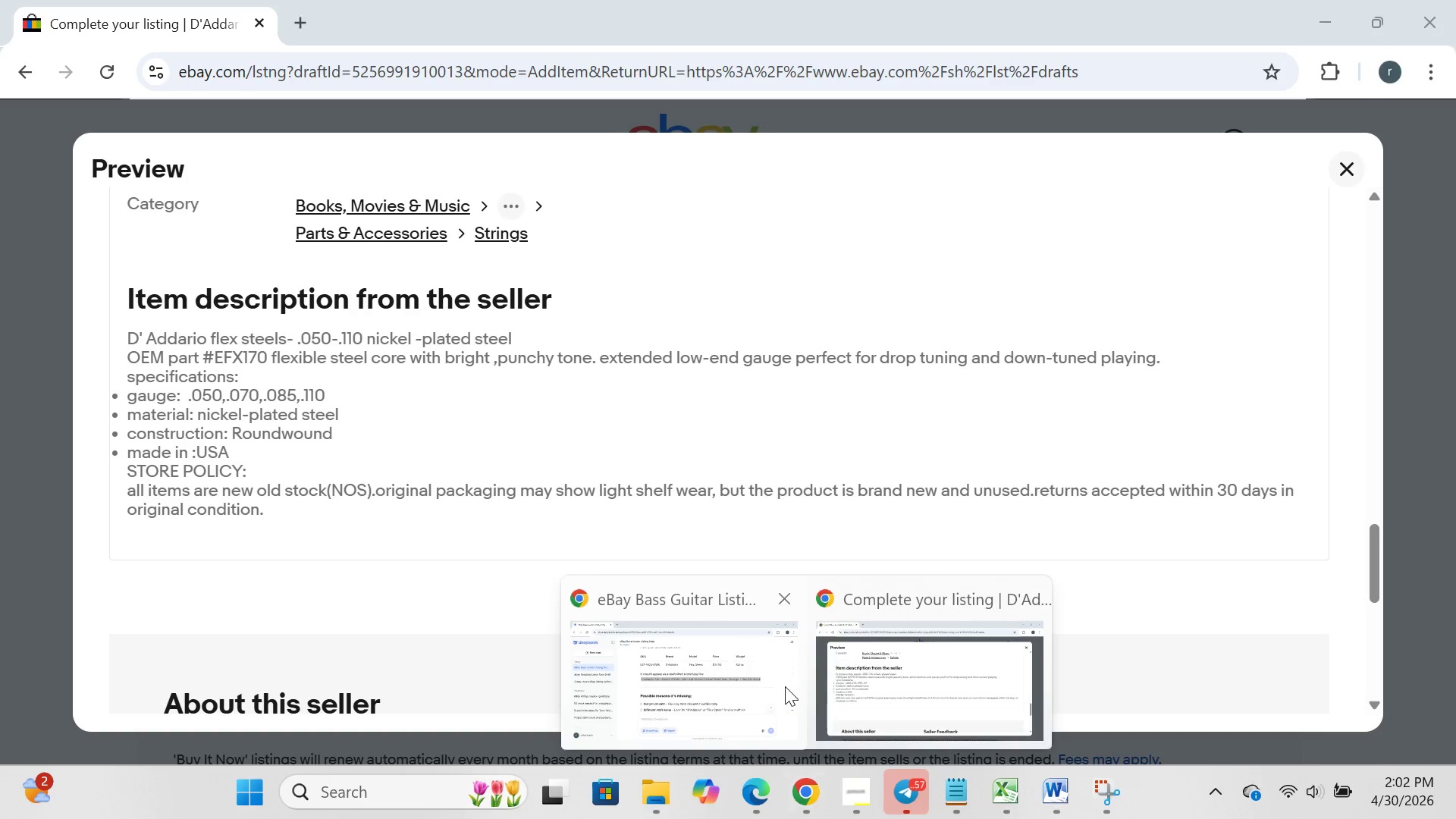 
left_click([773, 682])
 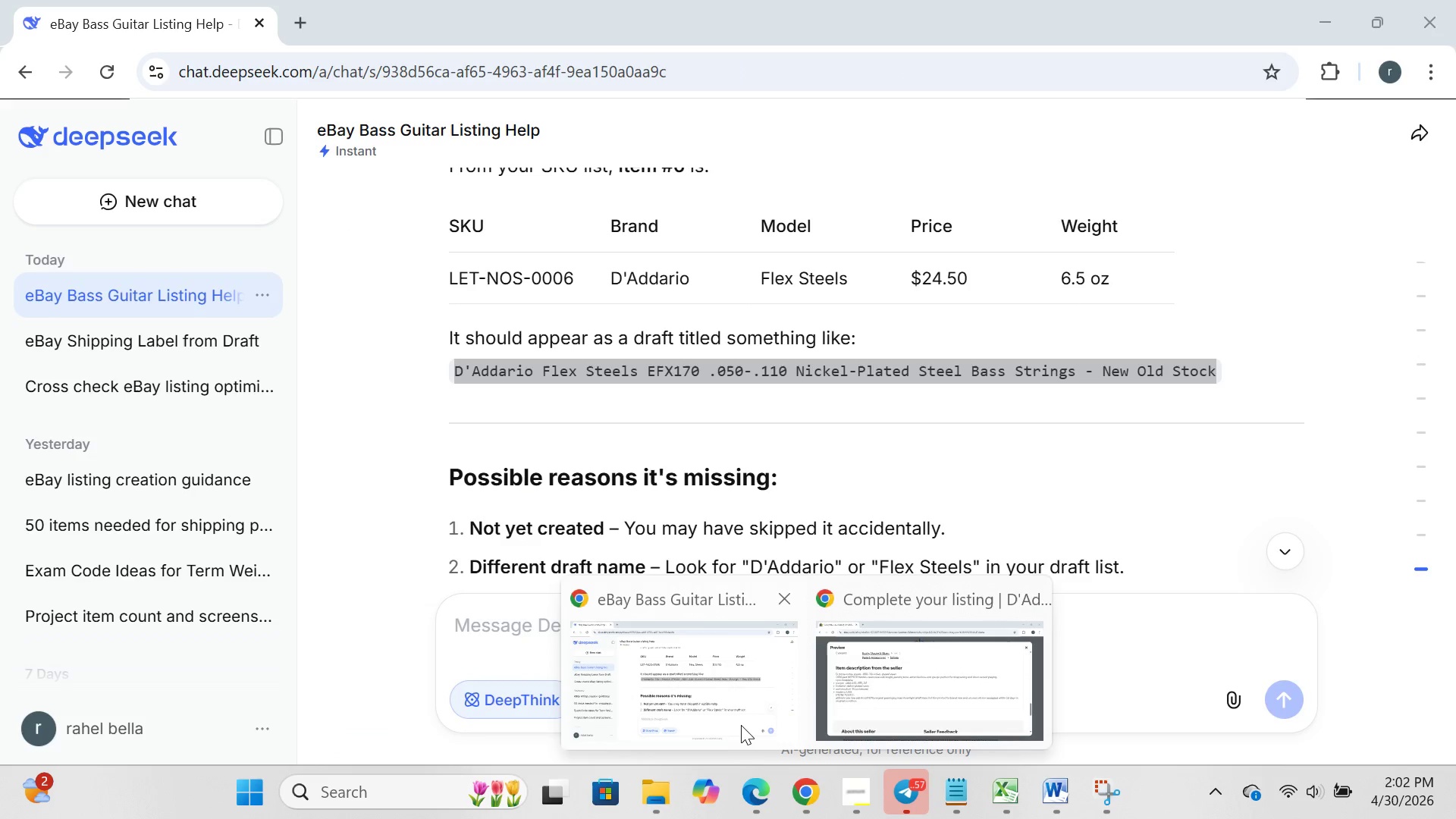 
left_click([513, 636])
 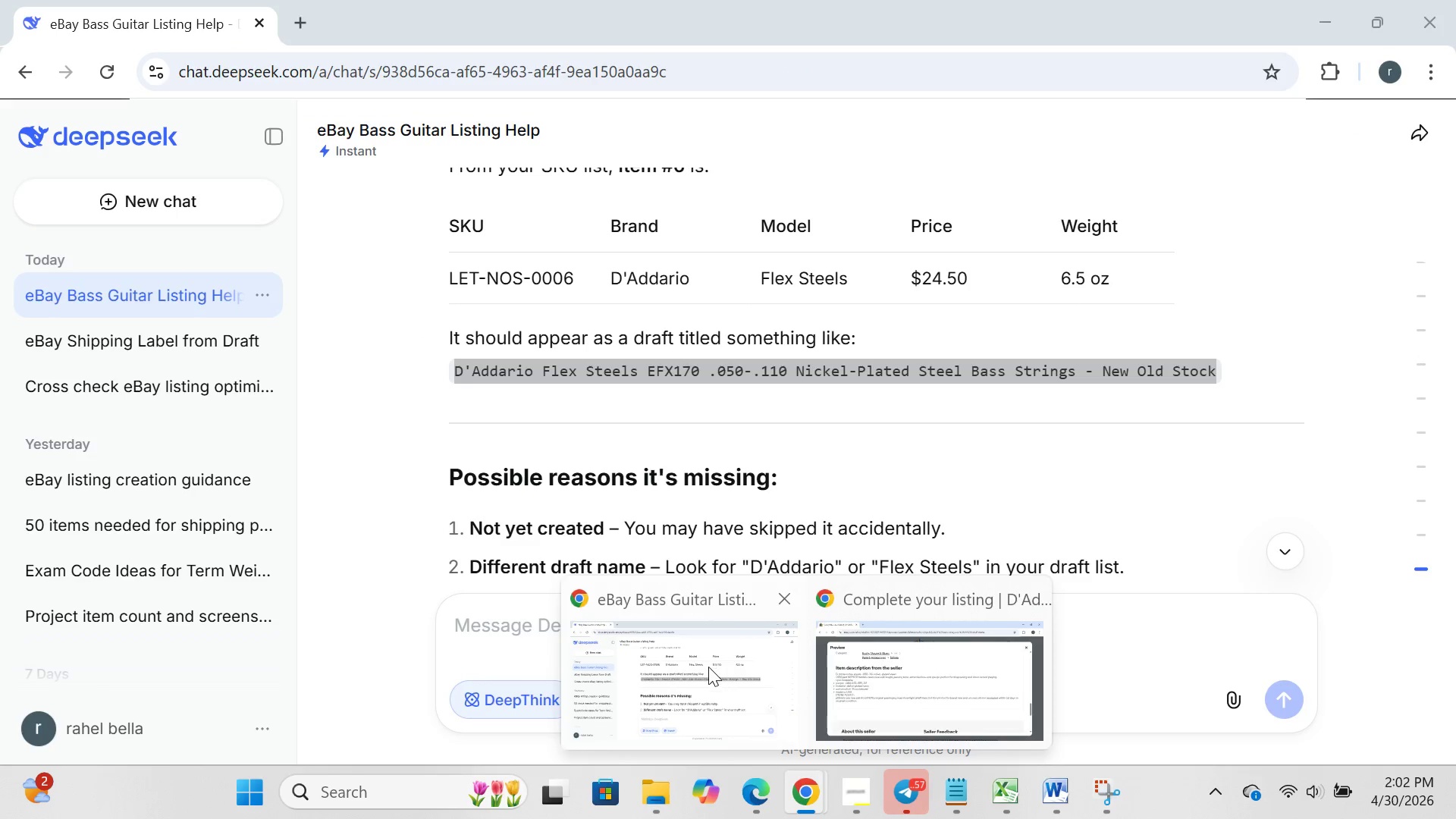 
left_click([708, 667])
 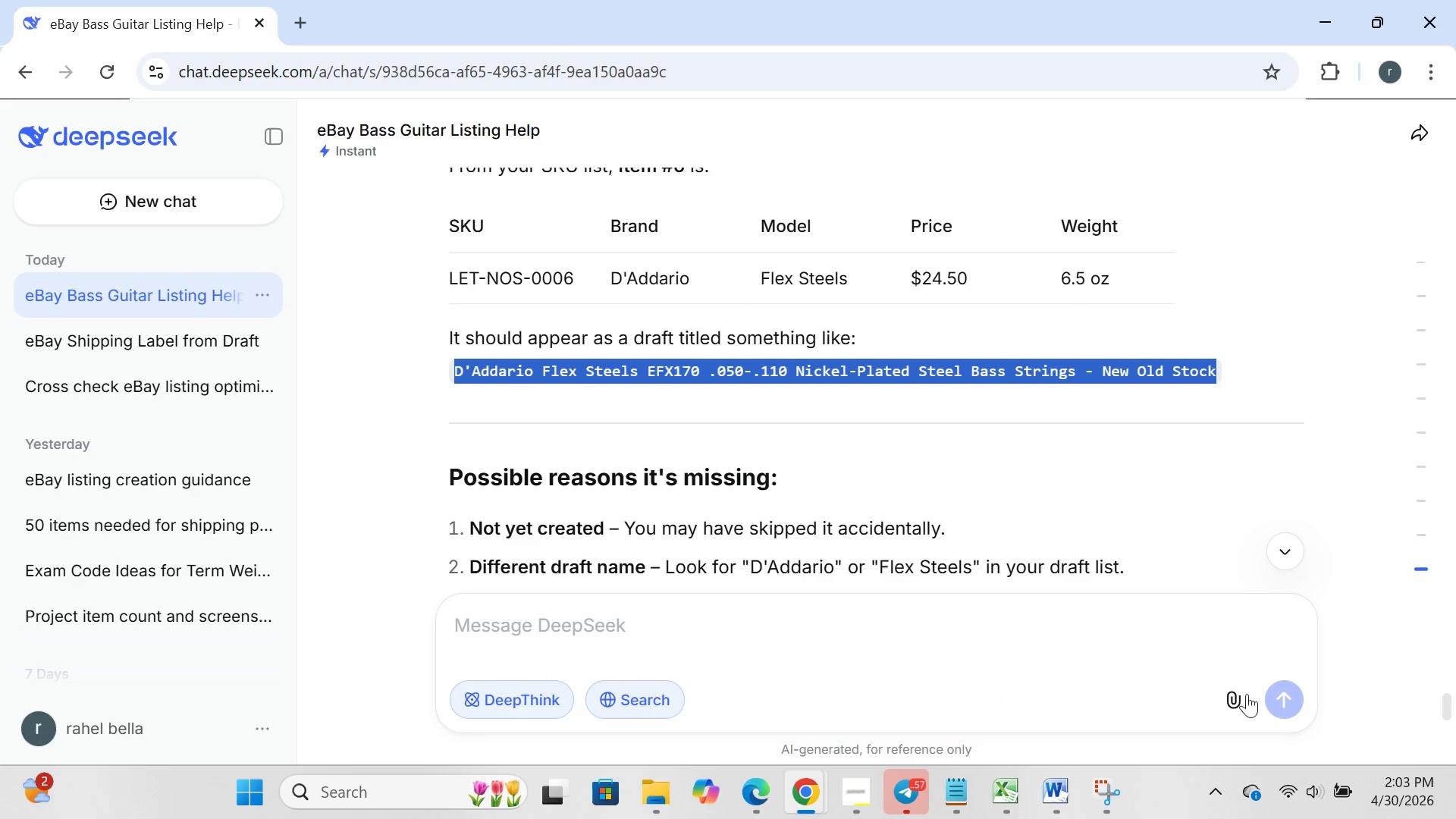 
left_click([1244, 698])
 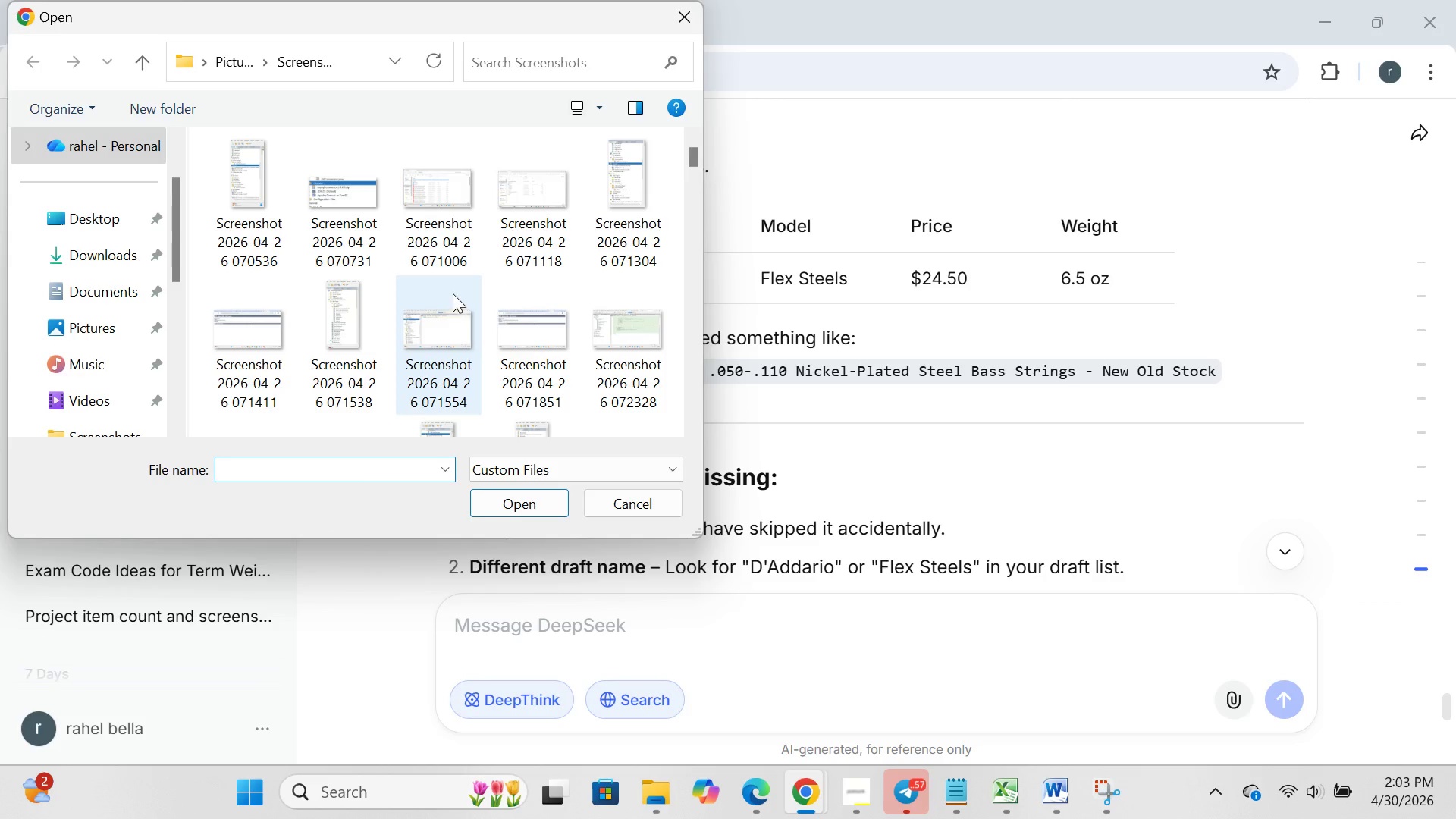 
scroll: coordinate [453, 298], scroll_direction: down, amount: 202.0
 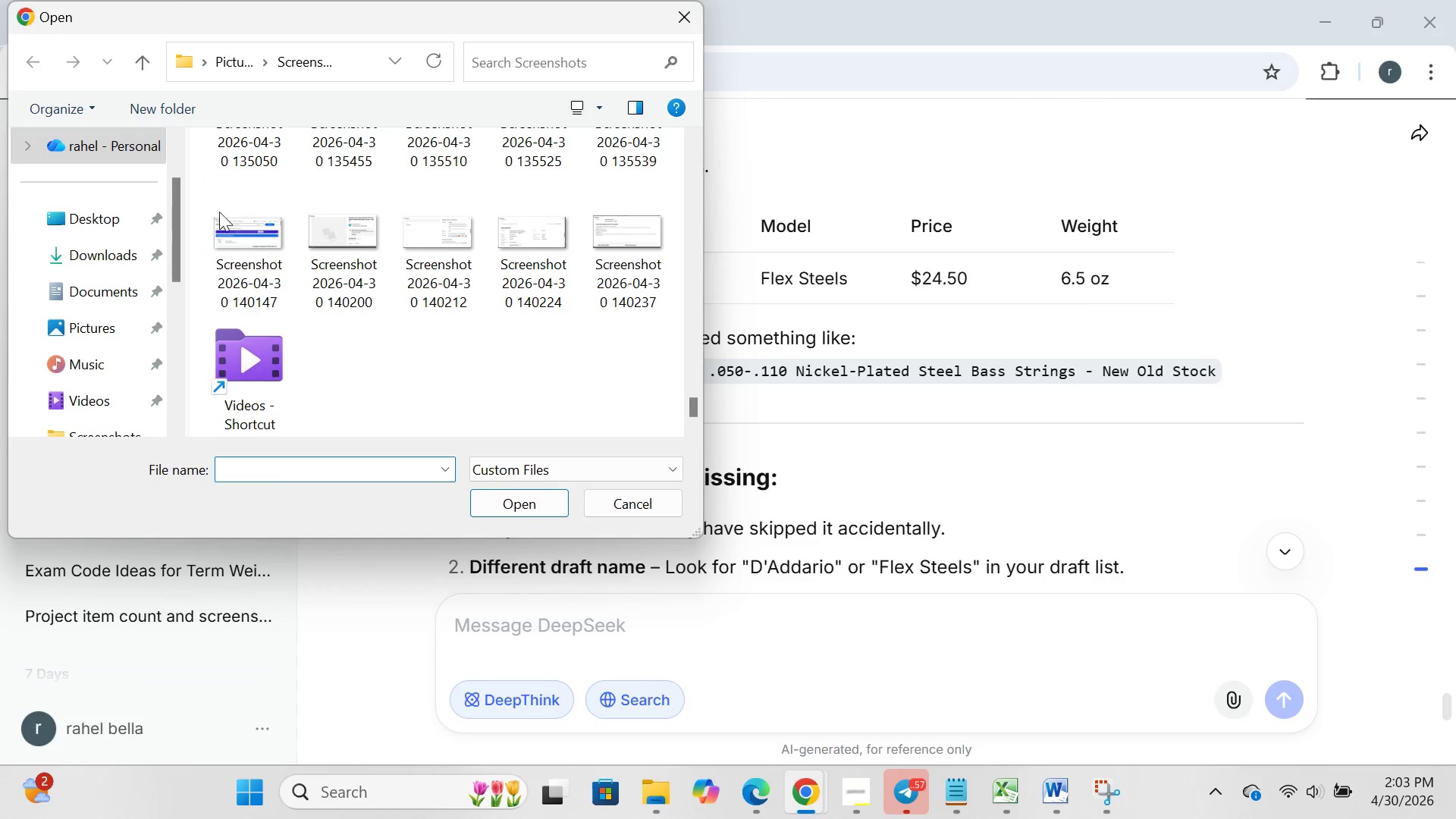 
left_click_drag(start_coordinate=[200, 206], to_coordinate=[679, 304])
 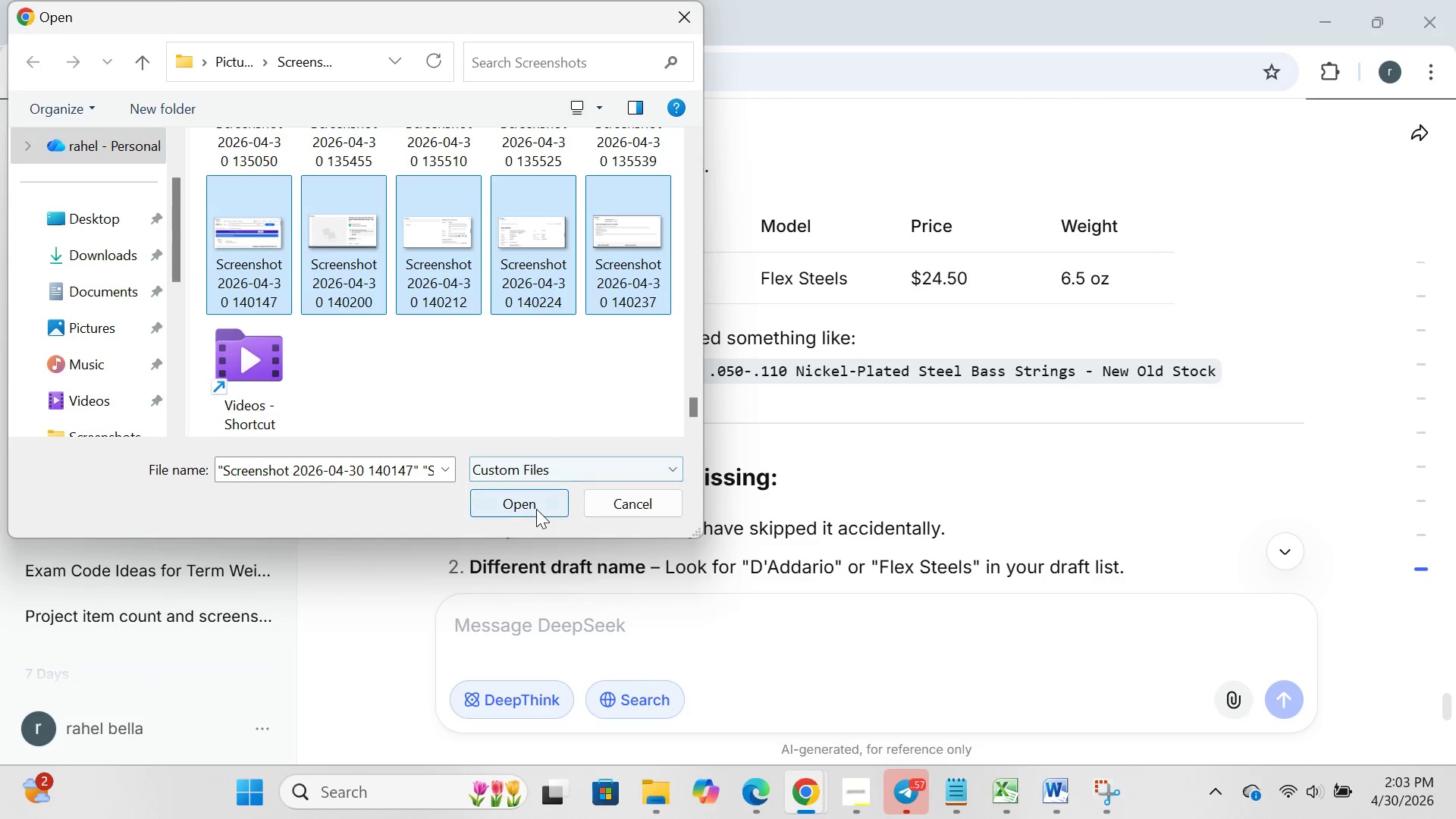 
left_click([536, 509])
 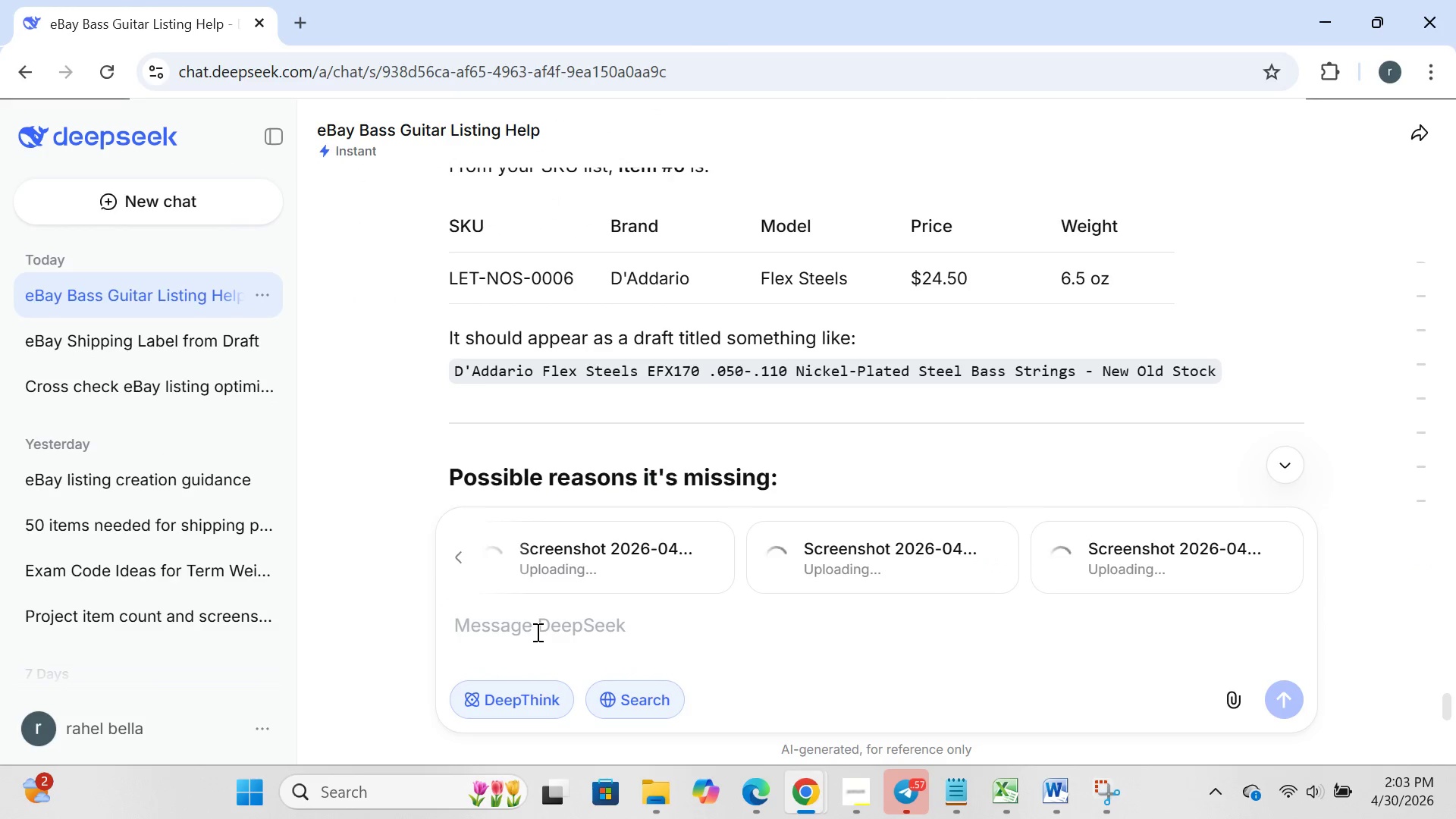 
type(can u cross check it with the csv)
 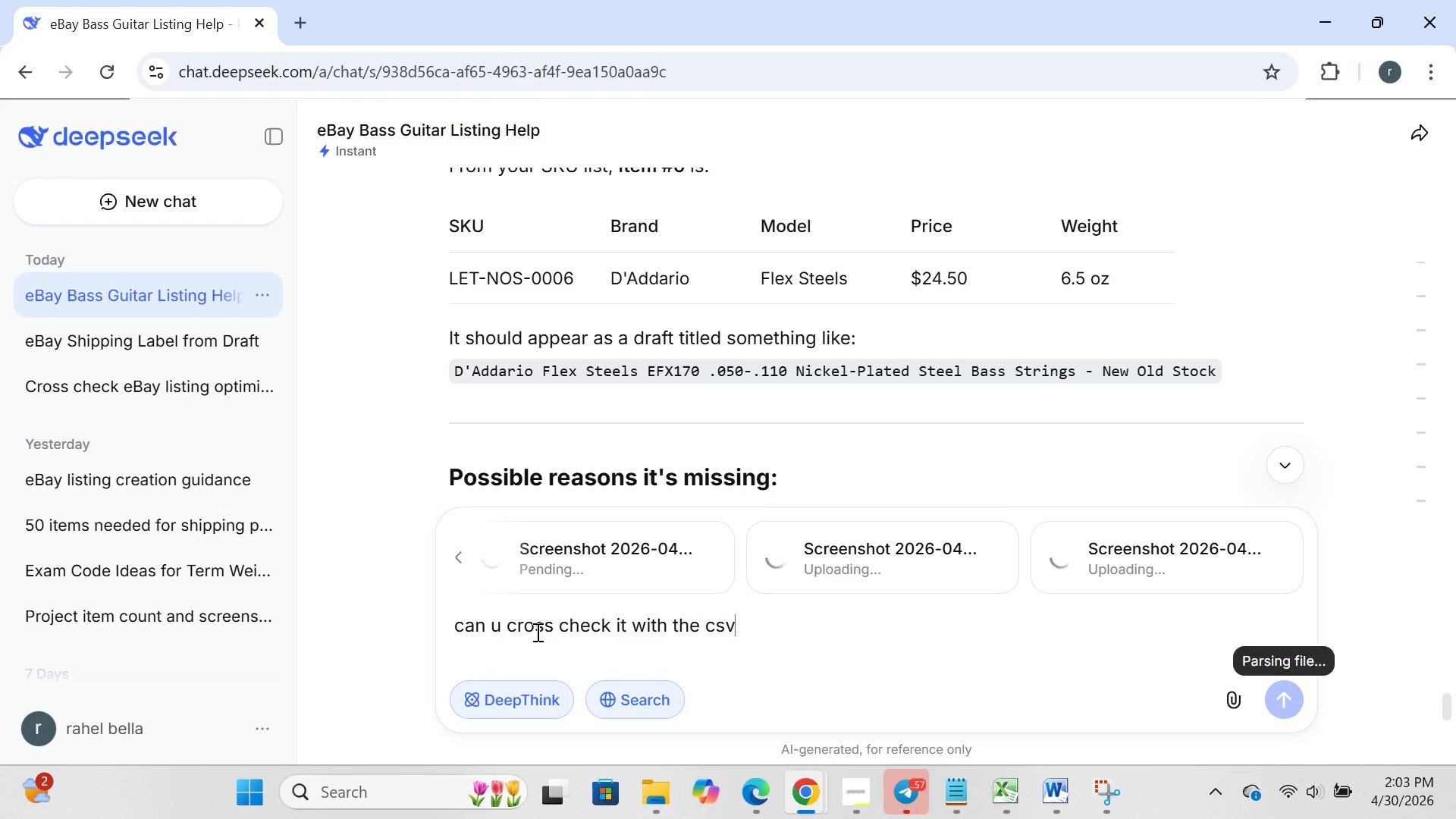 
key(Enter)
 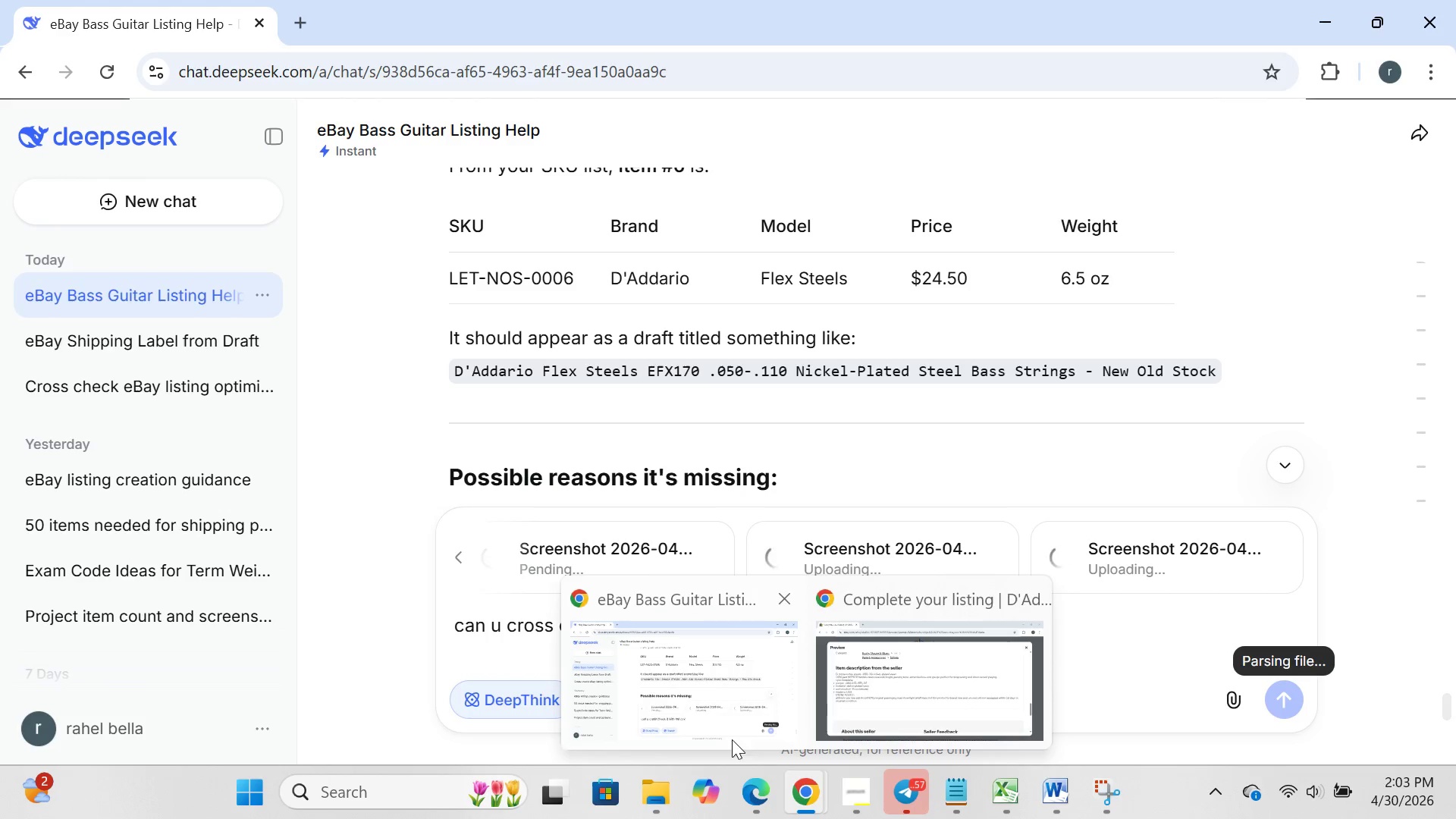 
left_click([707, 711])
 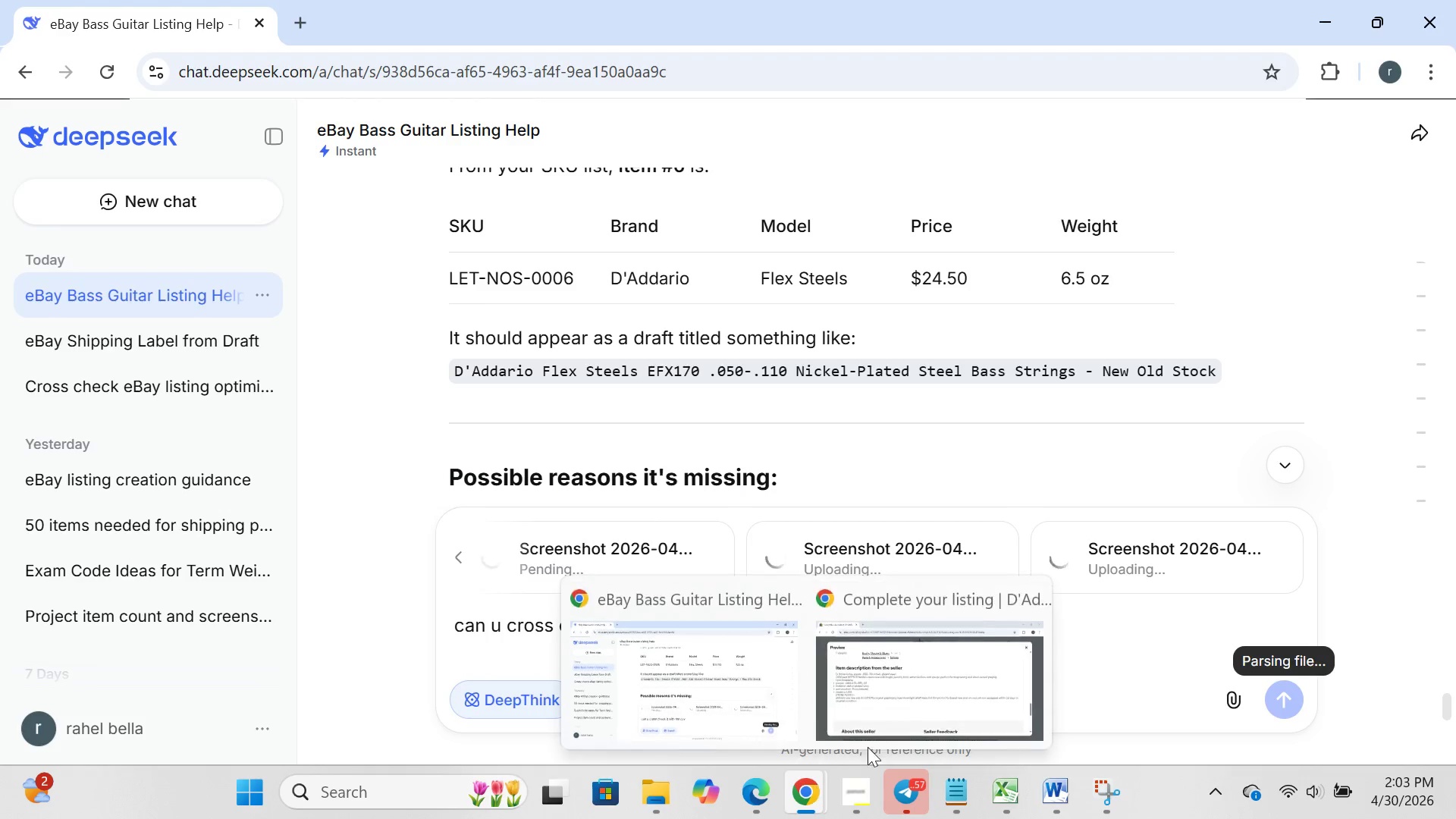 
left_click([921, 711])
 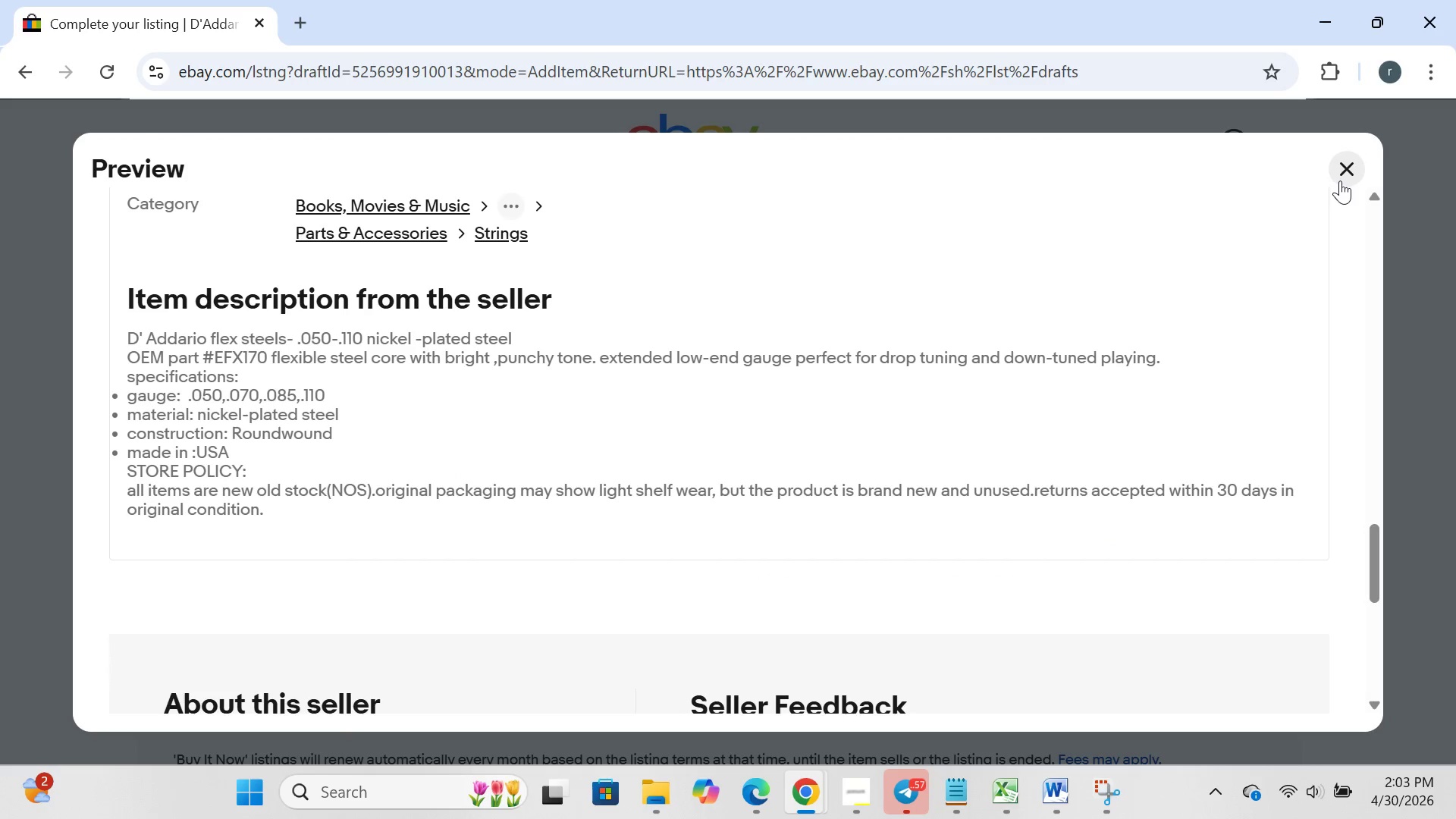 
left_click([1340, 180])
 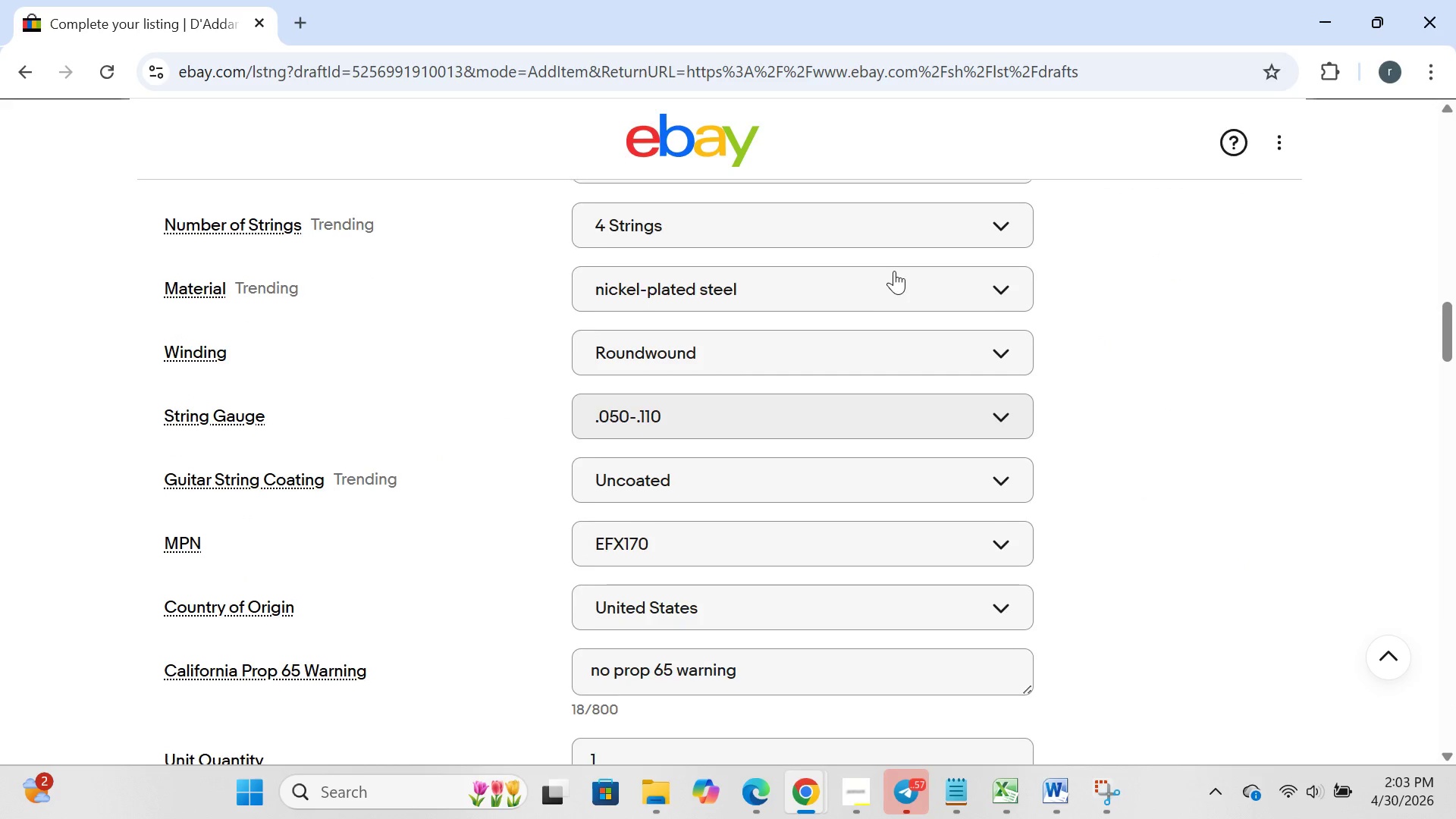 
wait(5.05)
 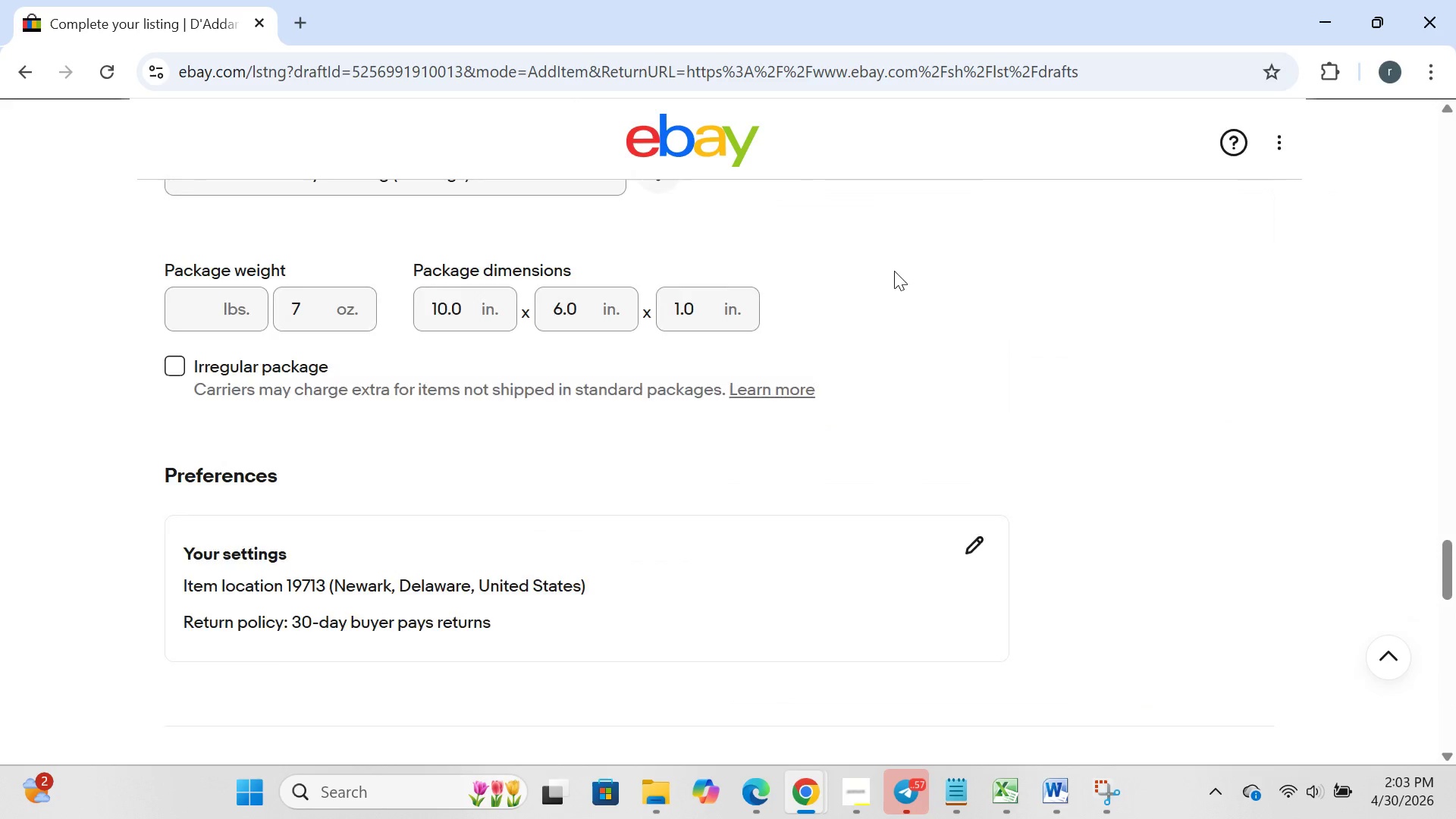 
left_click([880, 246])
 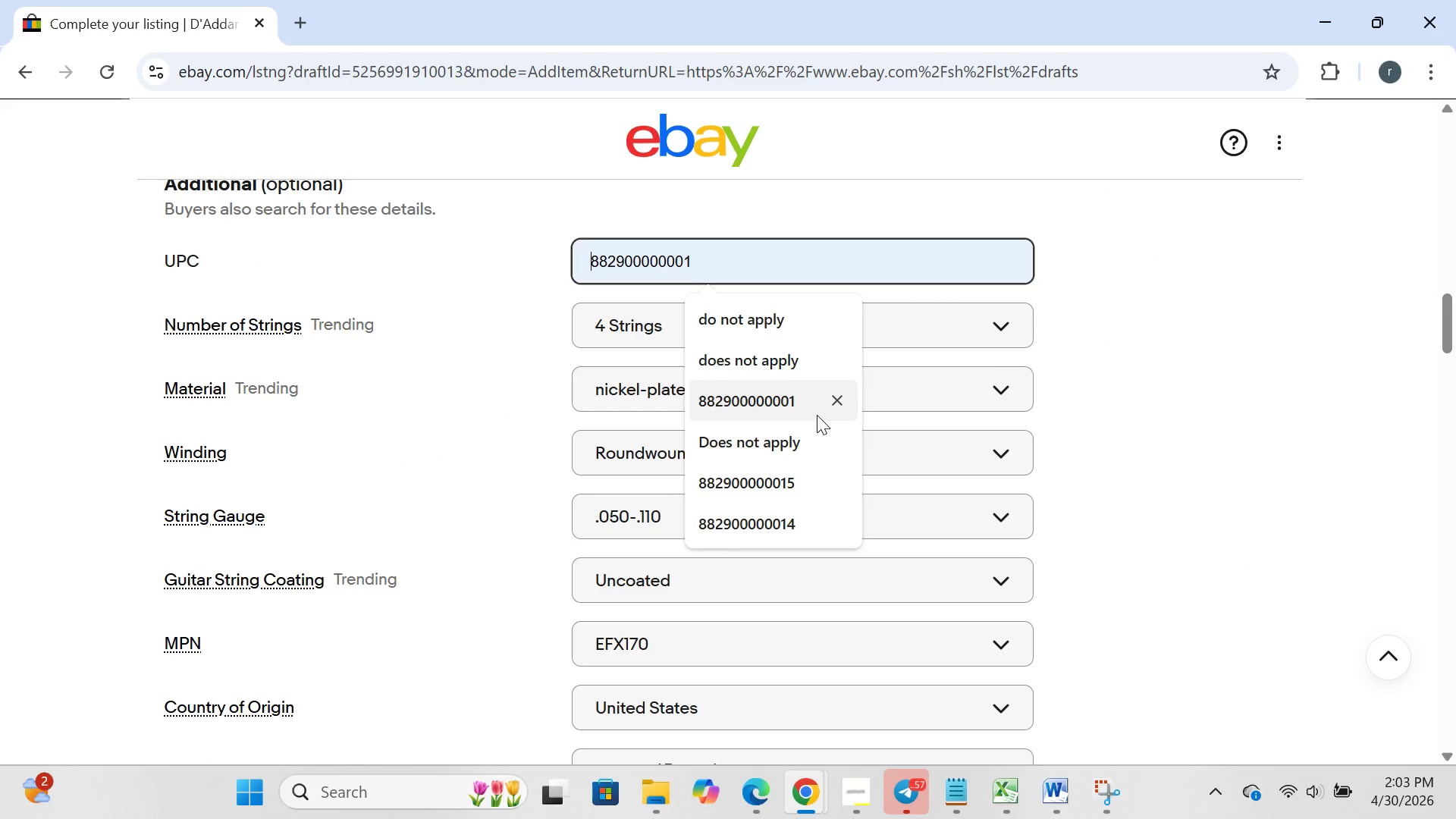 
left_click([816, 415])
 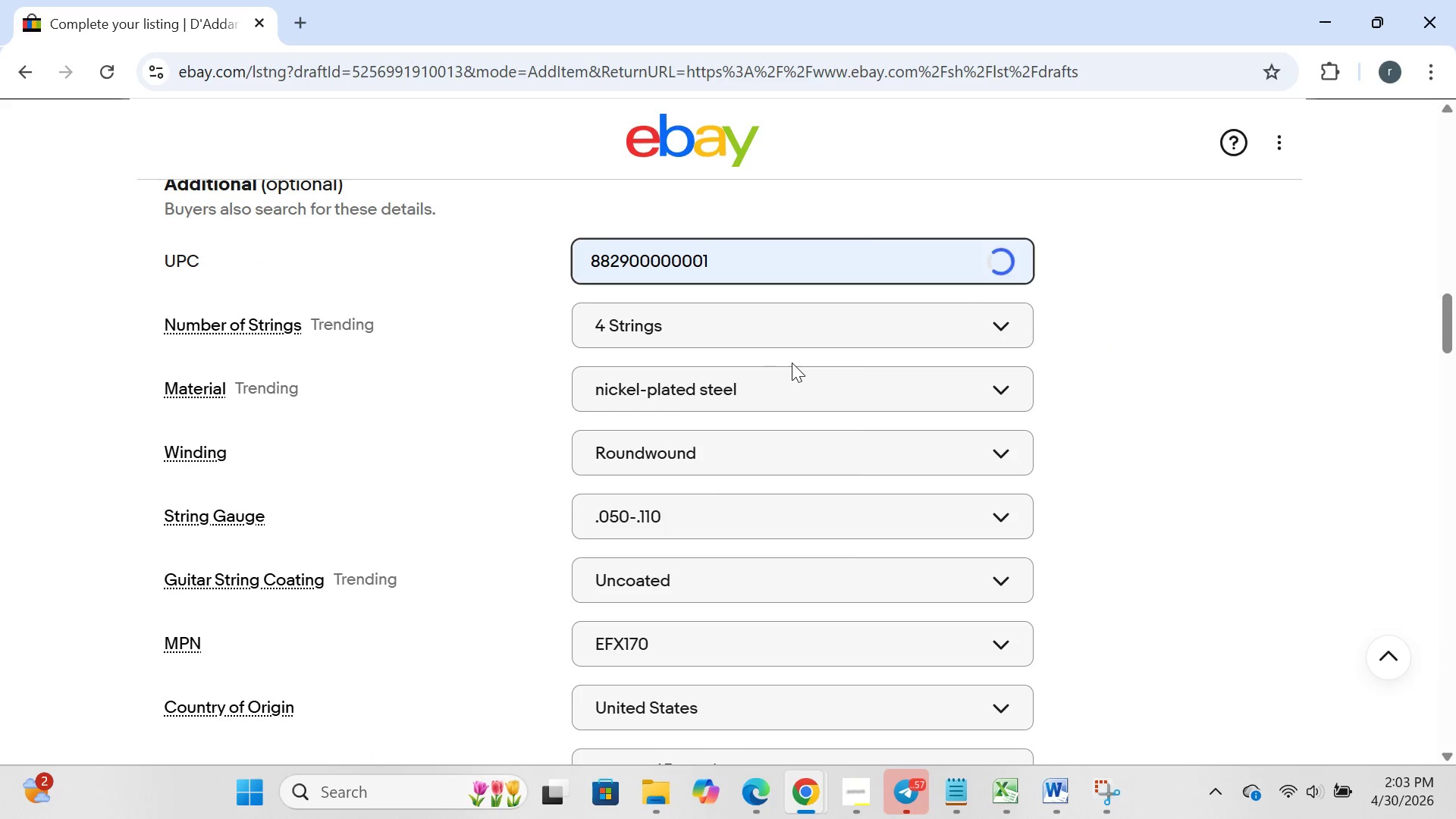 
key(Backspace)
 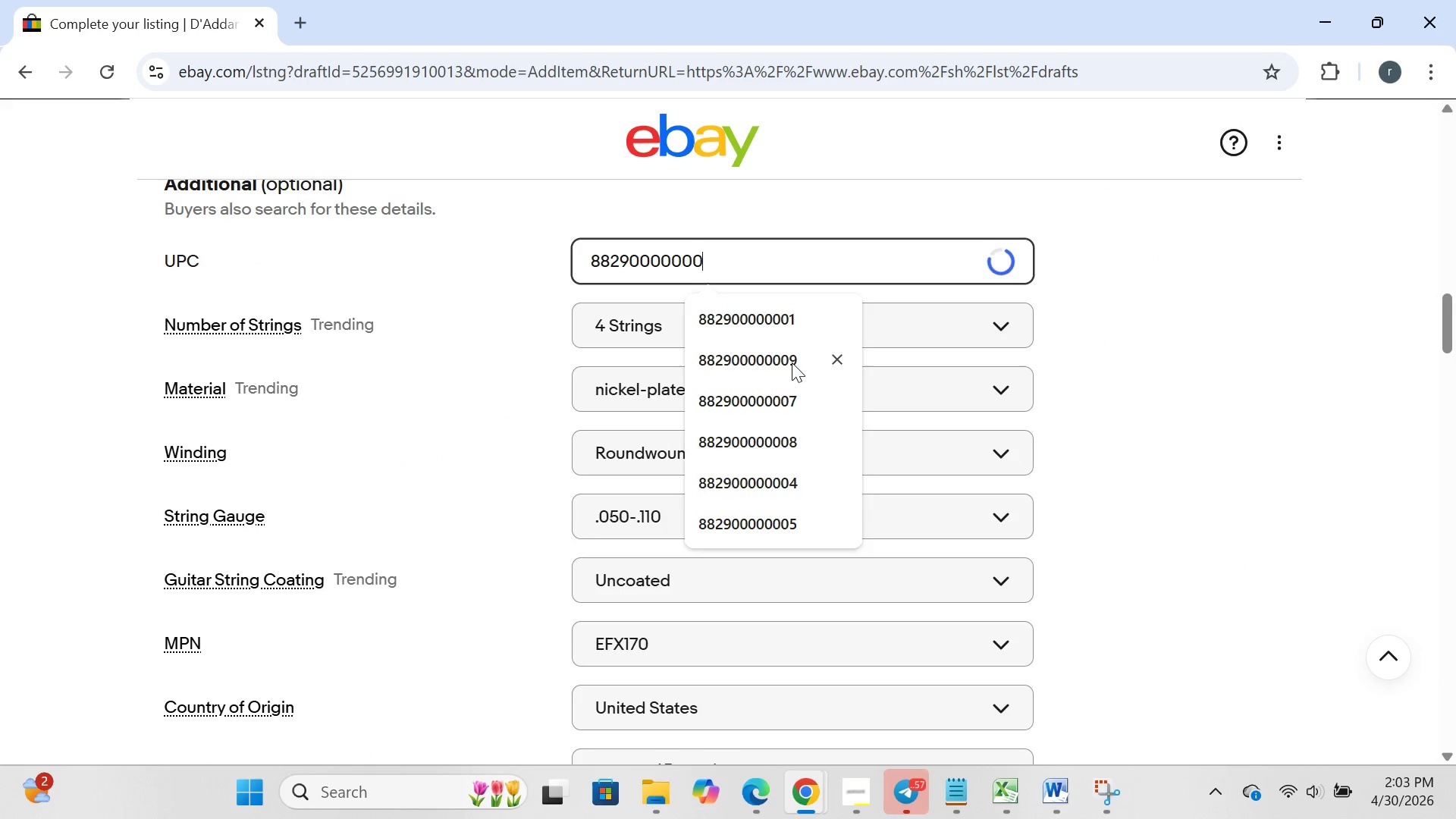 
key(6)
 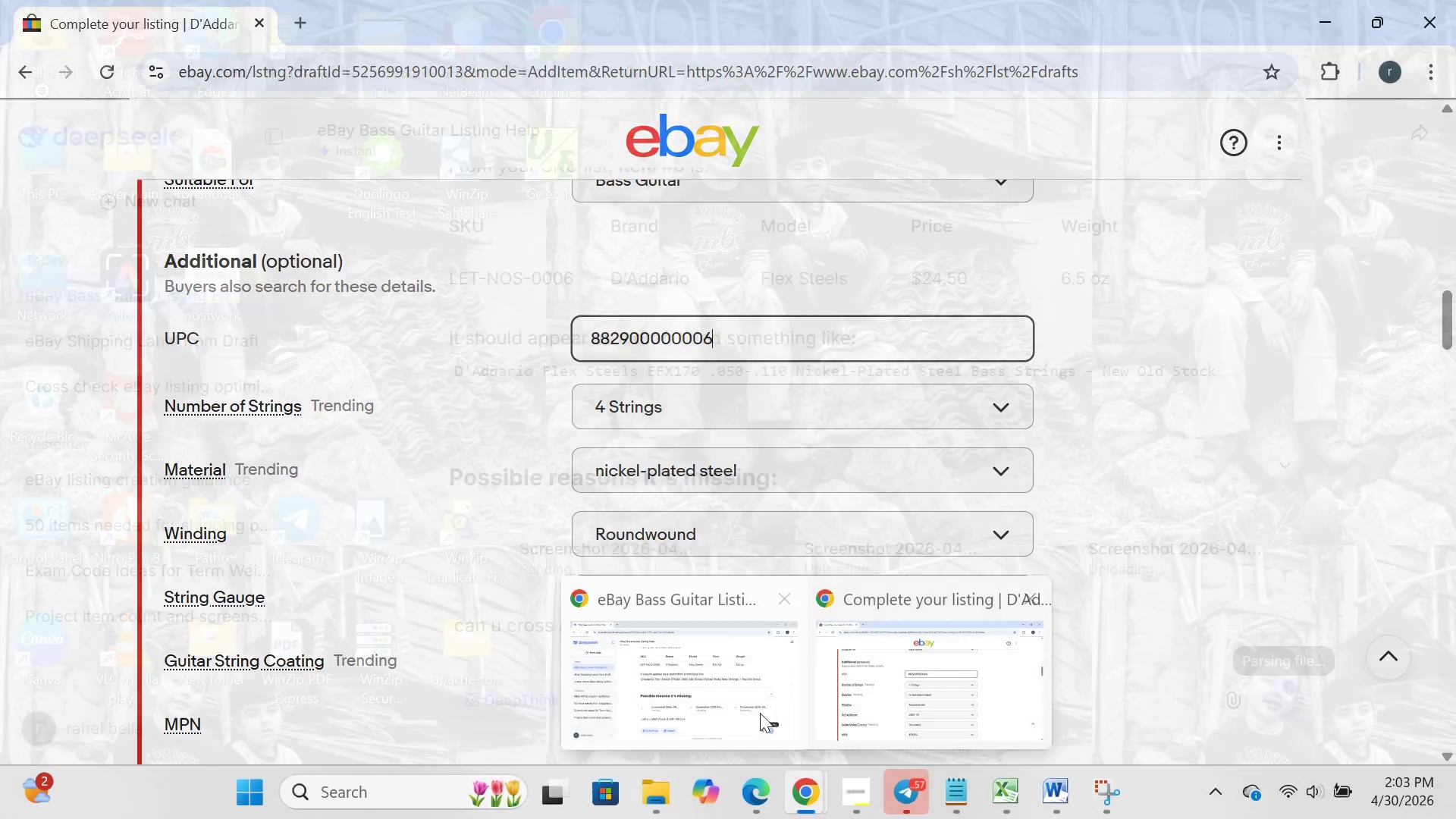 
left_click([682, 704])
 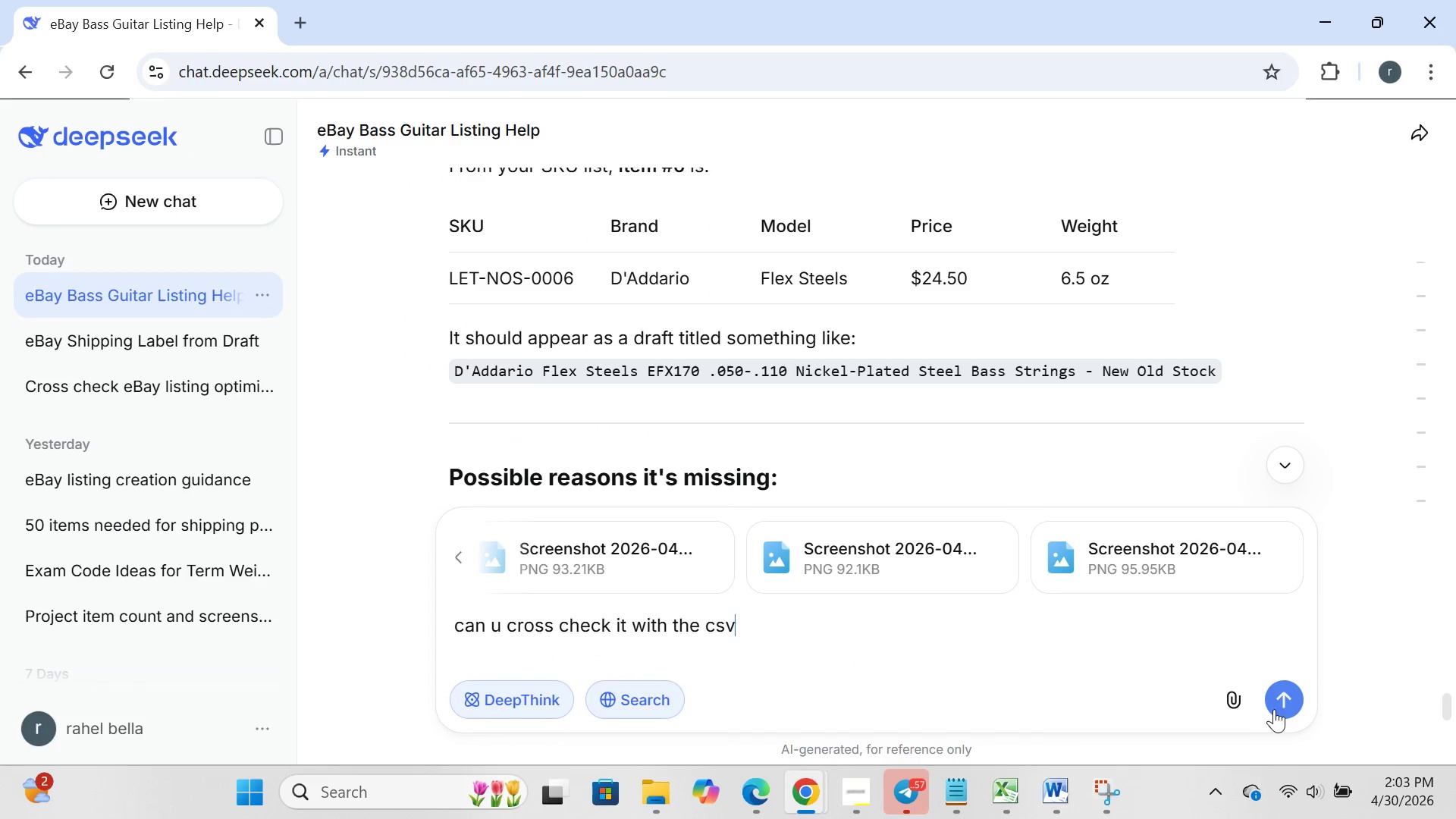 
left_click([1279, 707])
 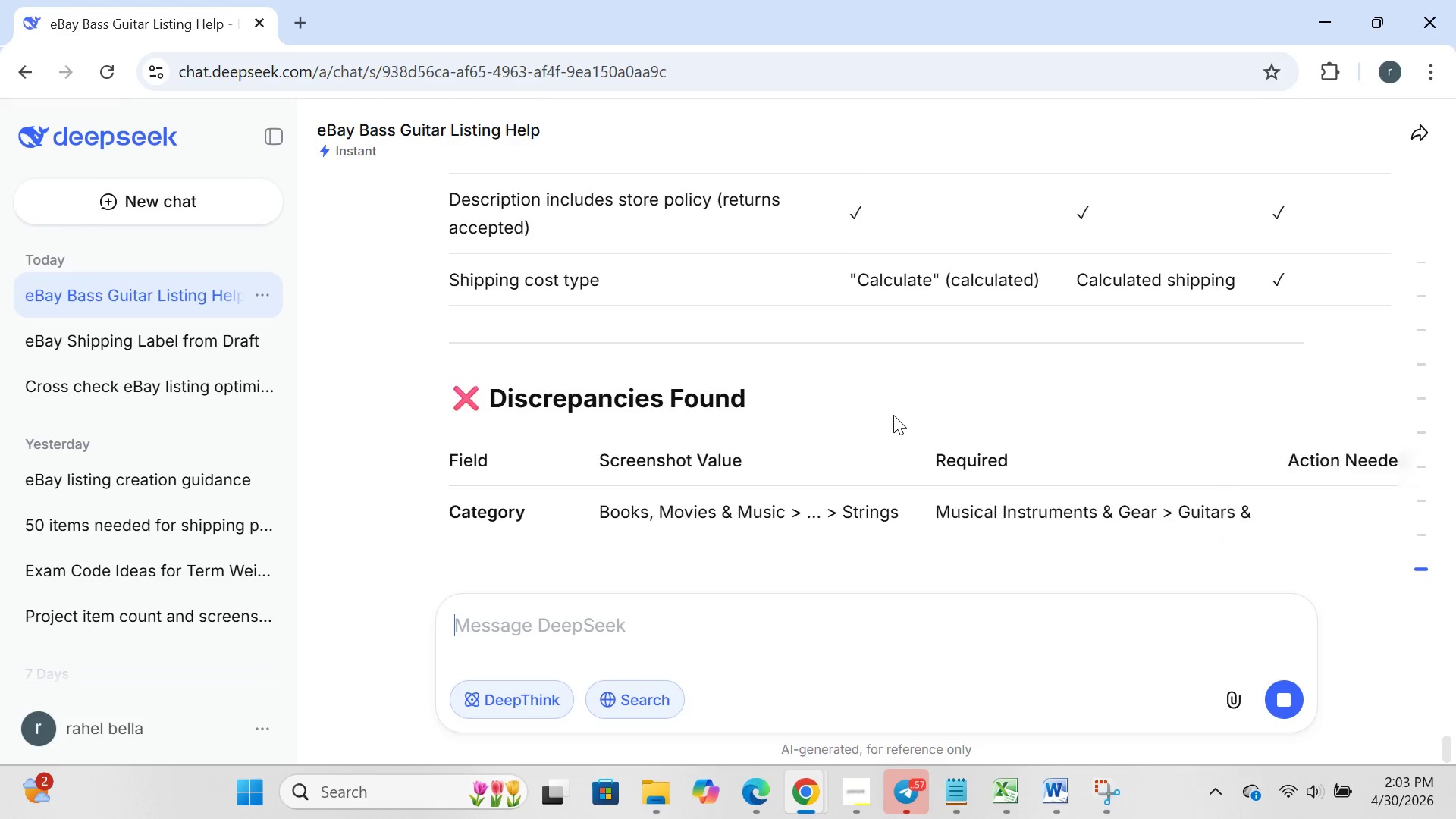 
wait(21.01)
 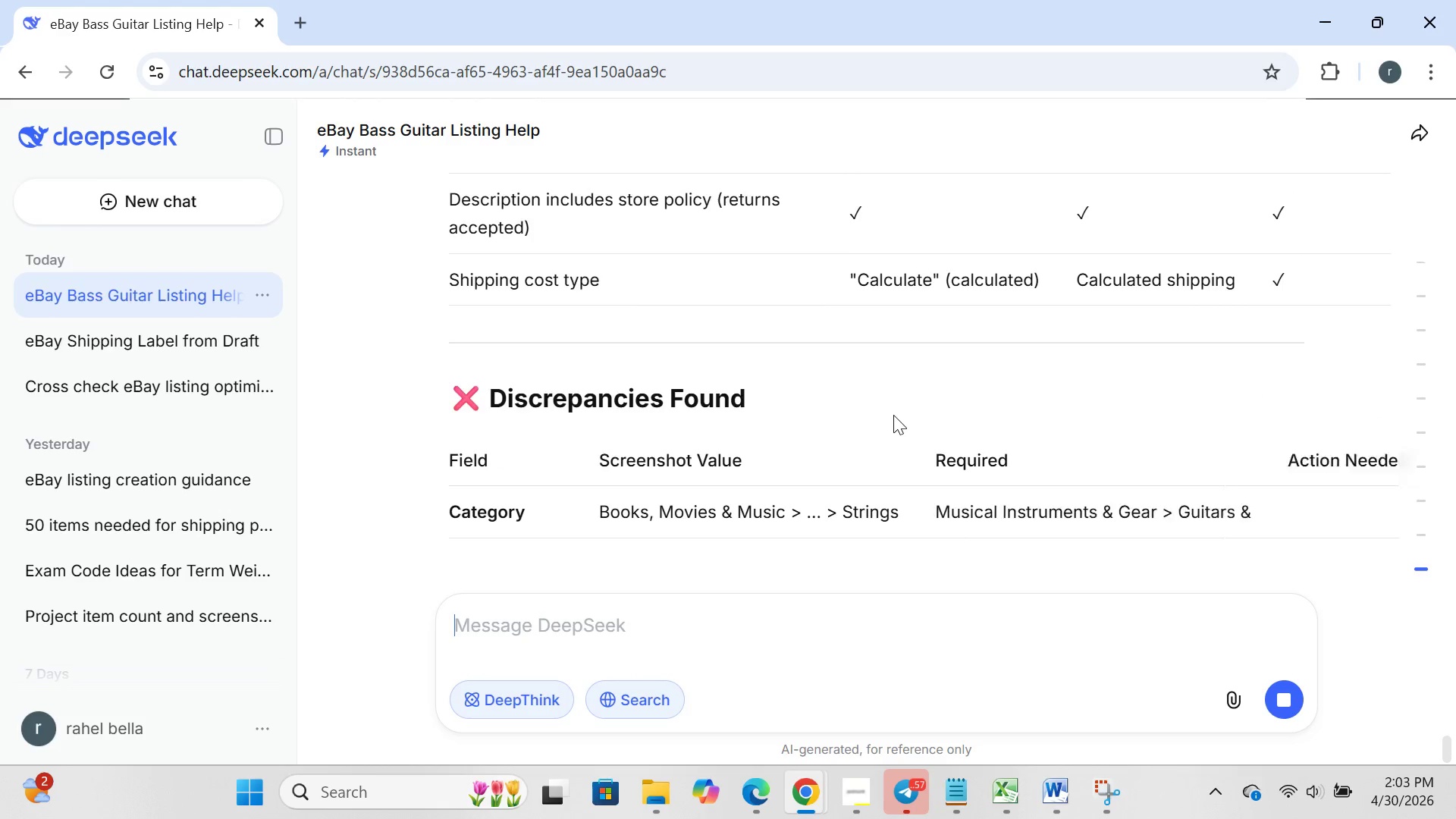 
left_click([904, 681])
 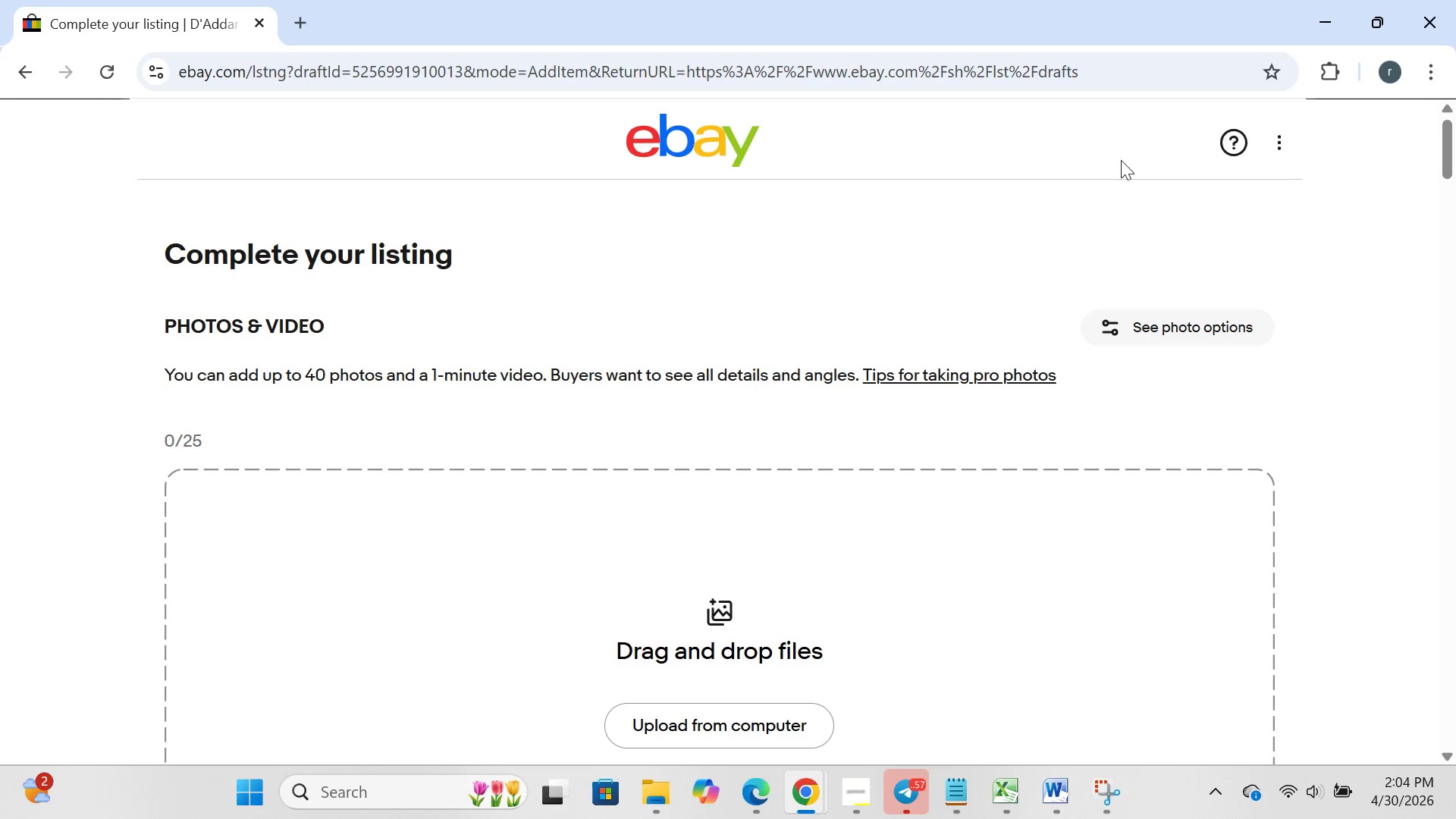 
left_click([1115, 84])
 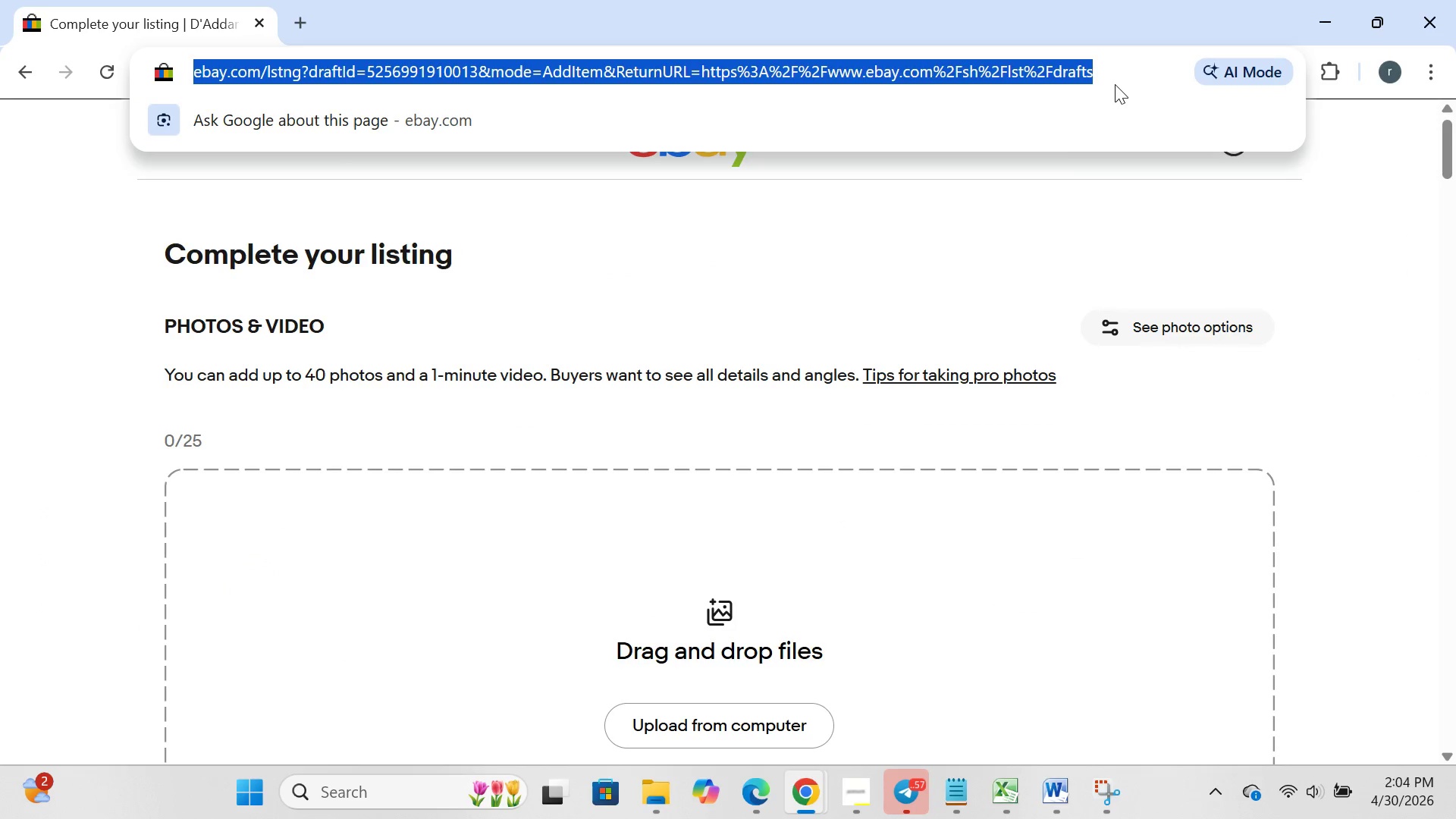 
key(Control+ControlLeft)
 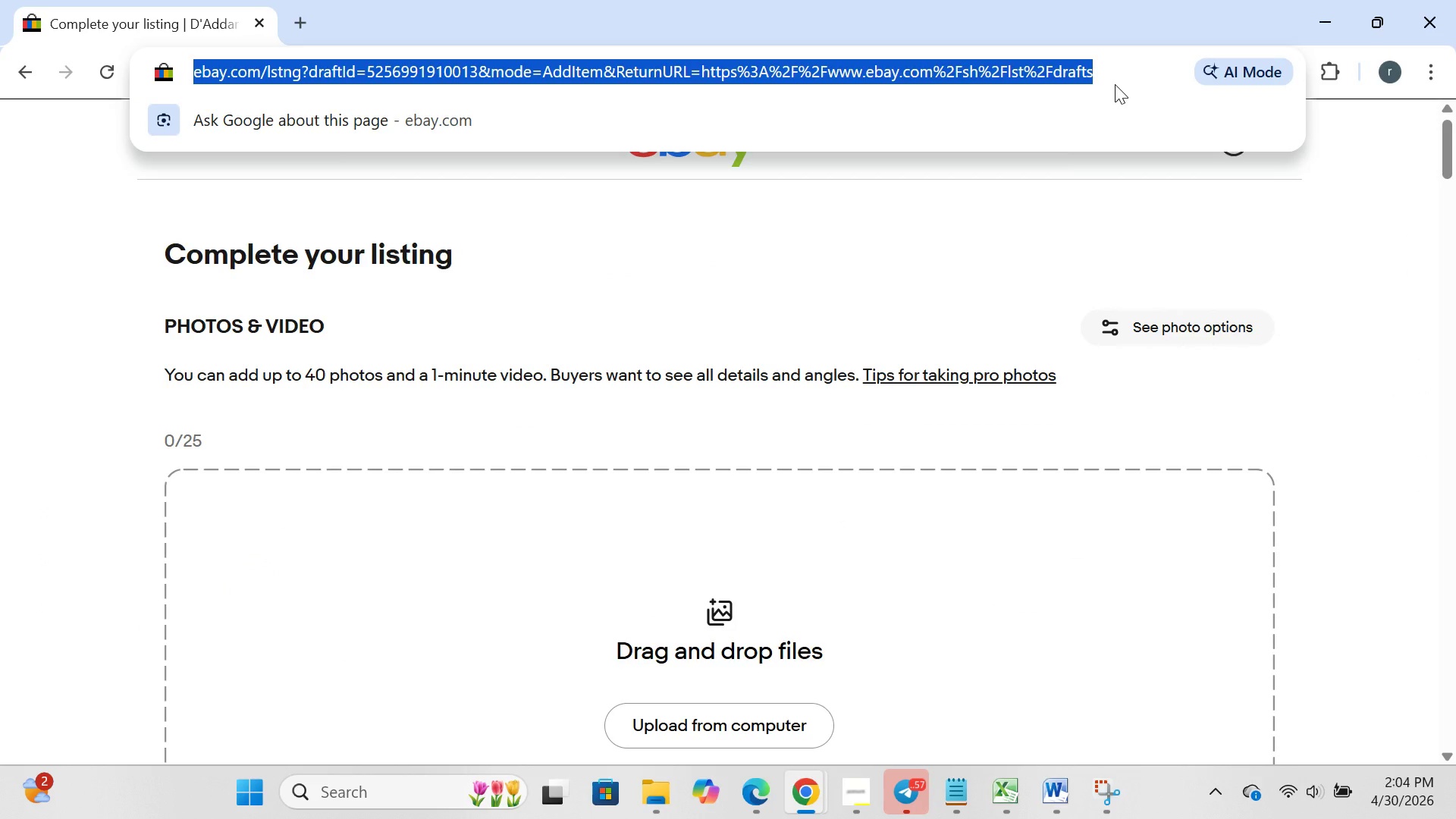 
key(Control+C)
 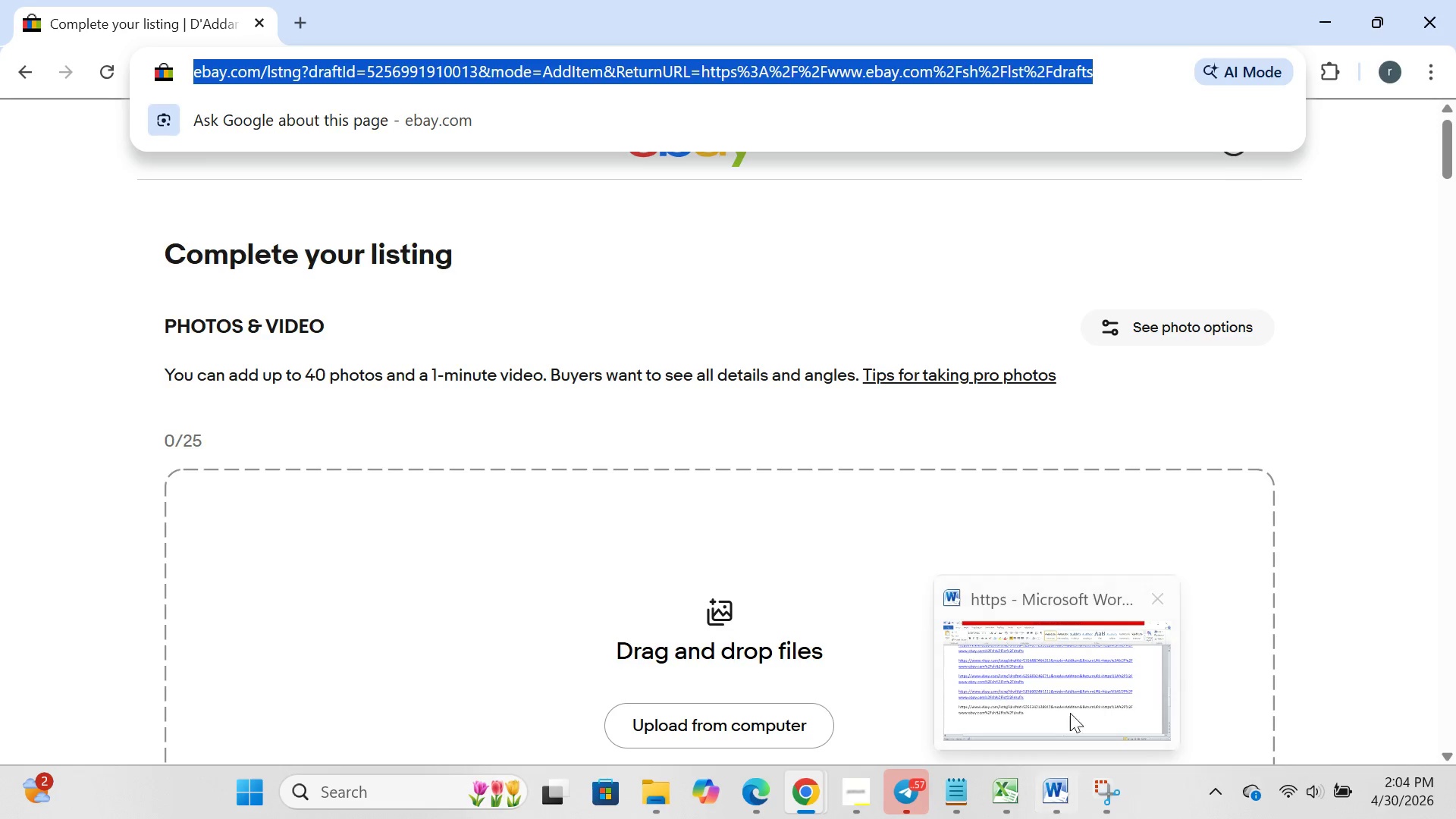 
left_click([1063, 695])
 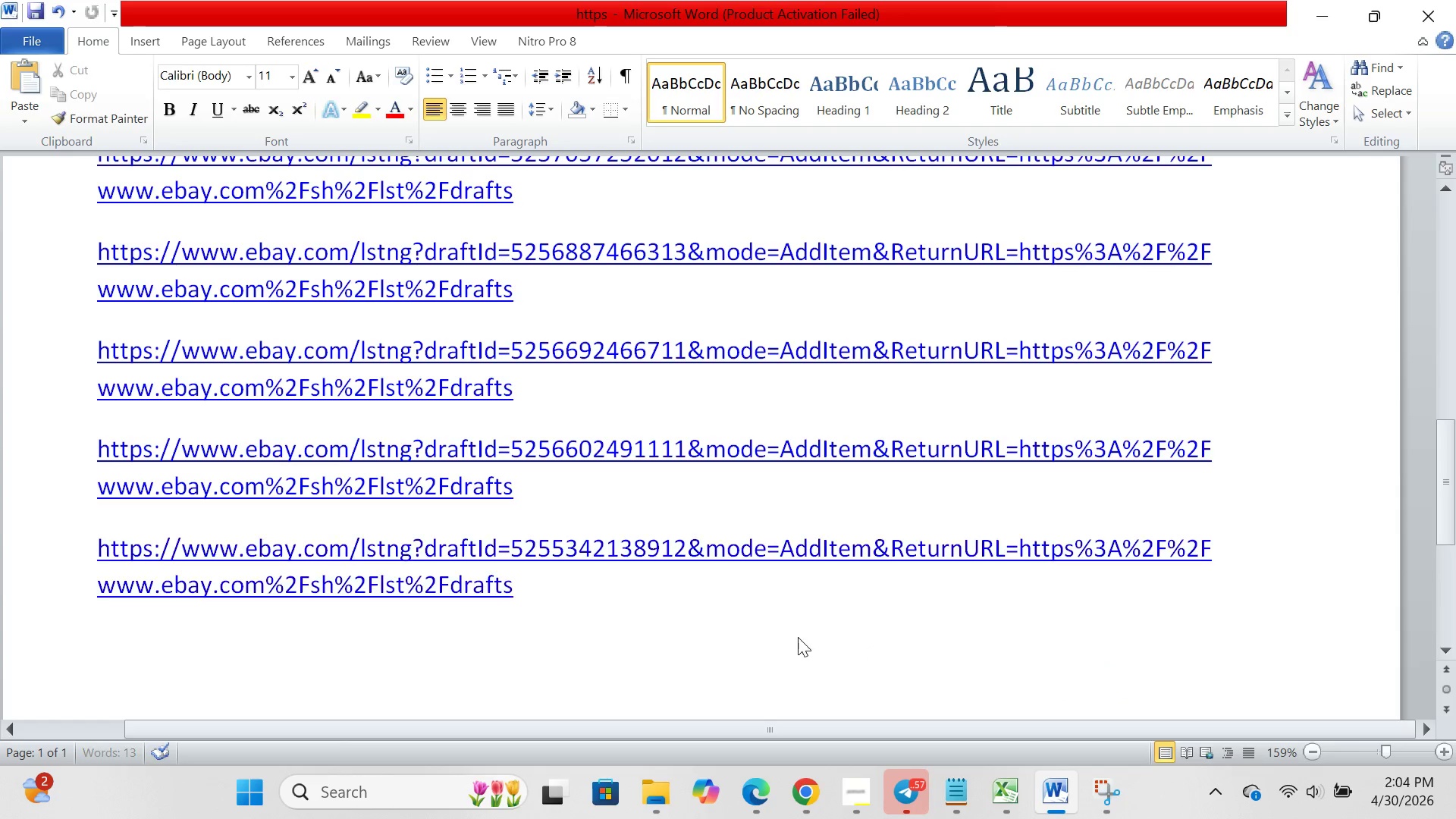 
key(Enter)
 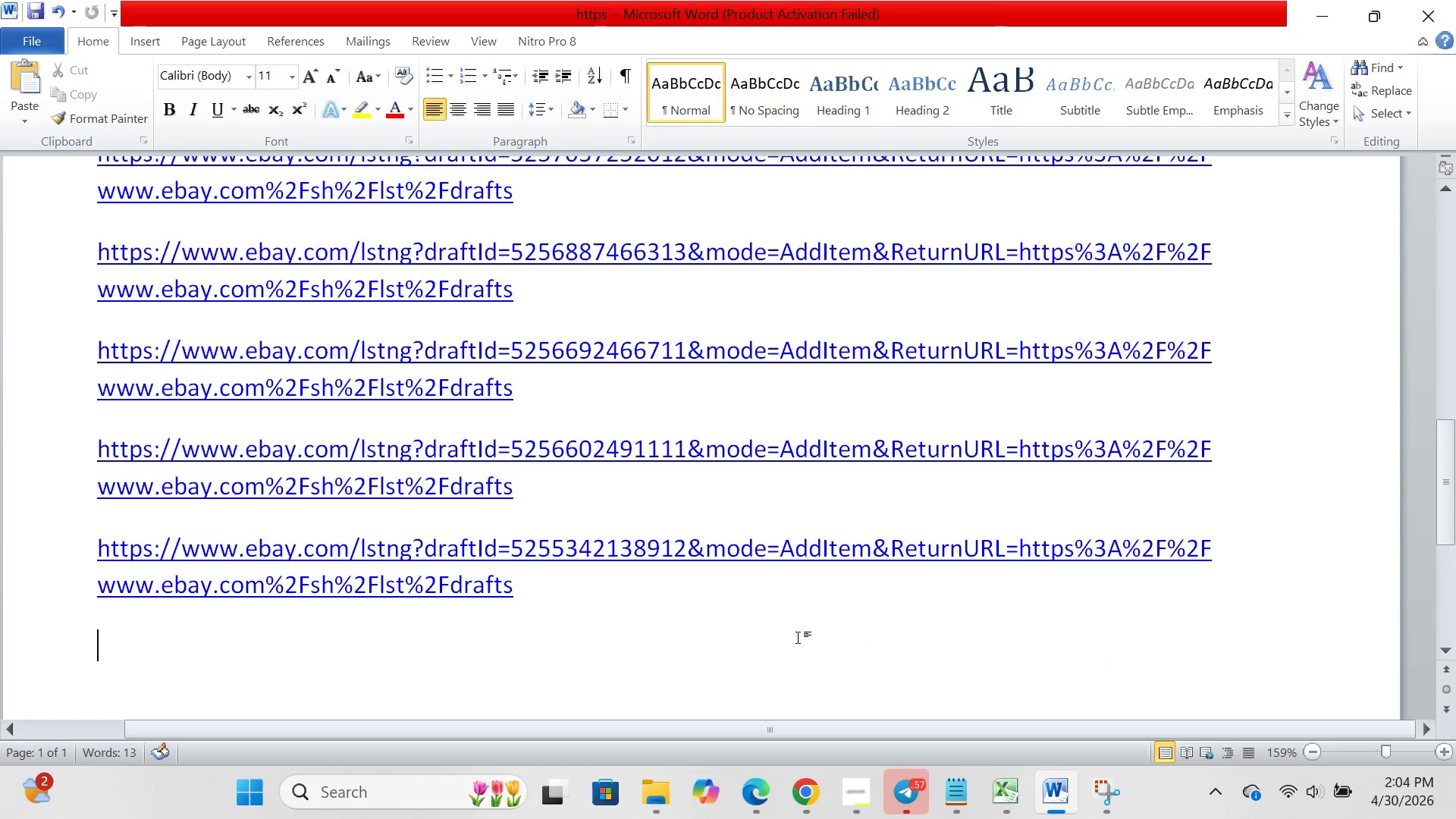 
key(Control+V)
 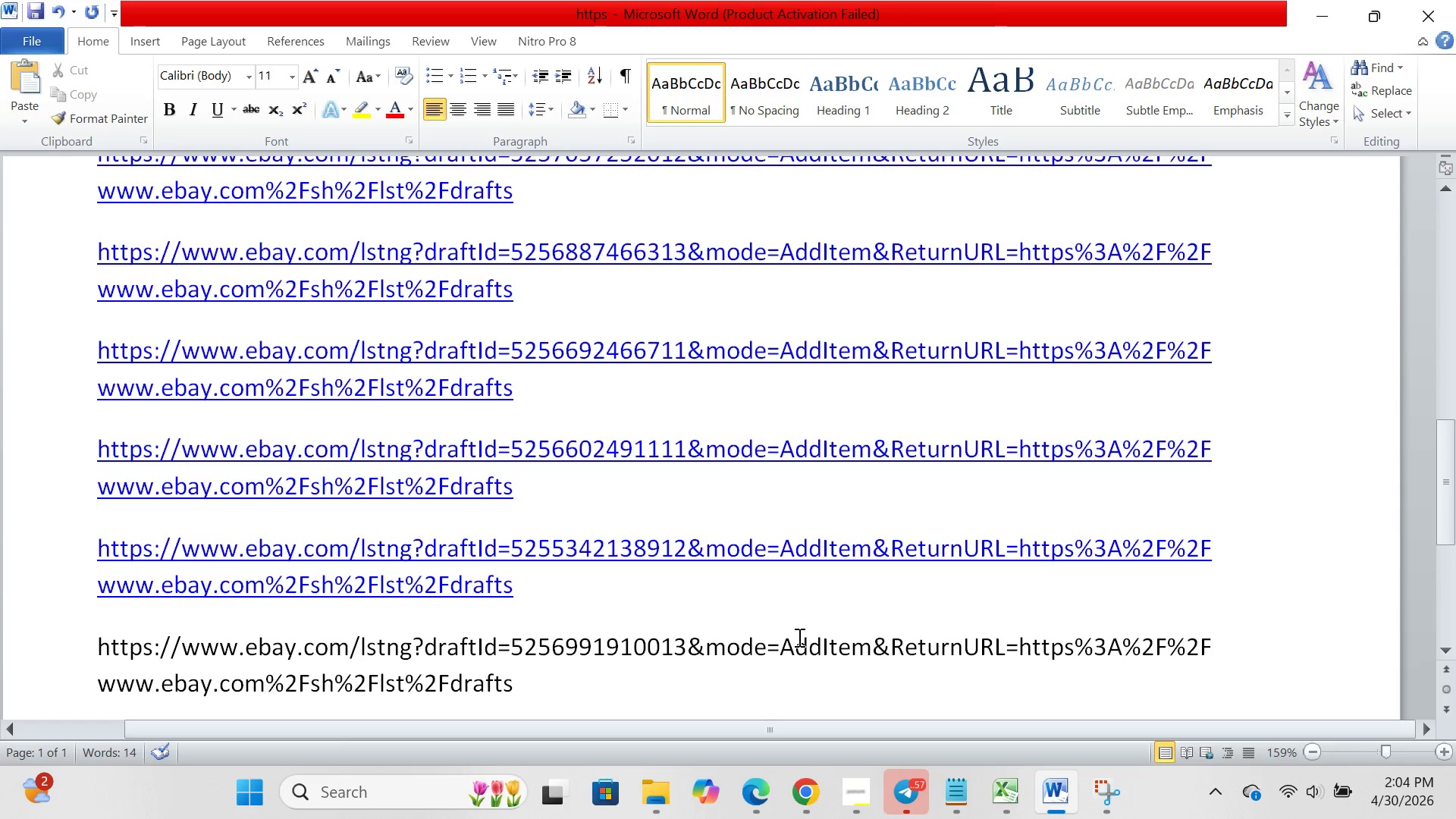 
hold_key(key=ControlLeft, duration=0.62)
 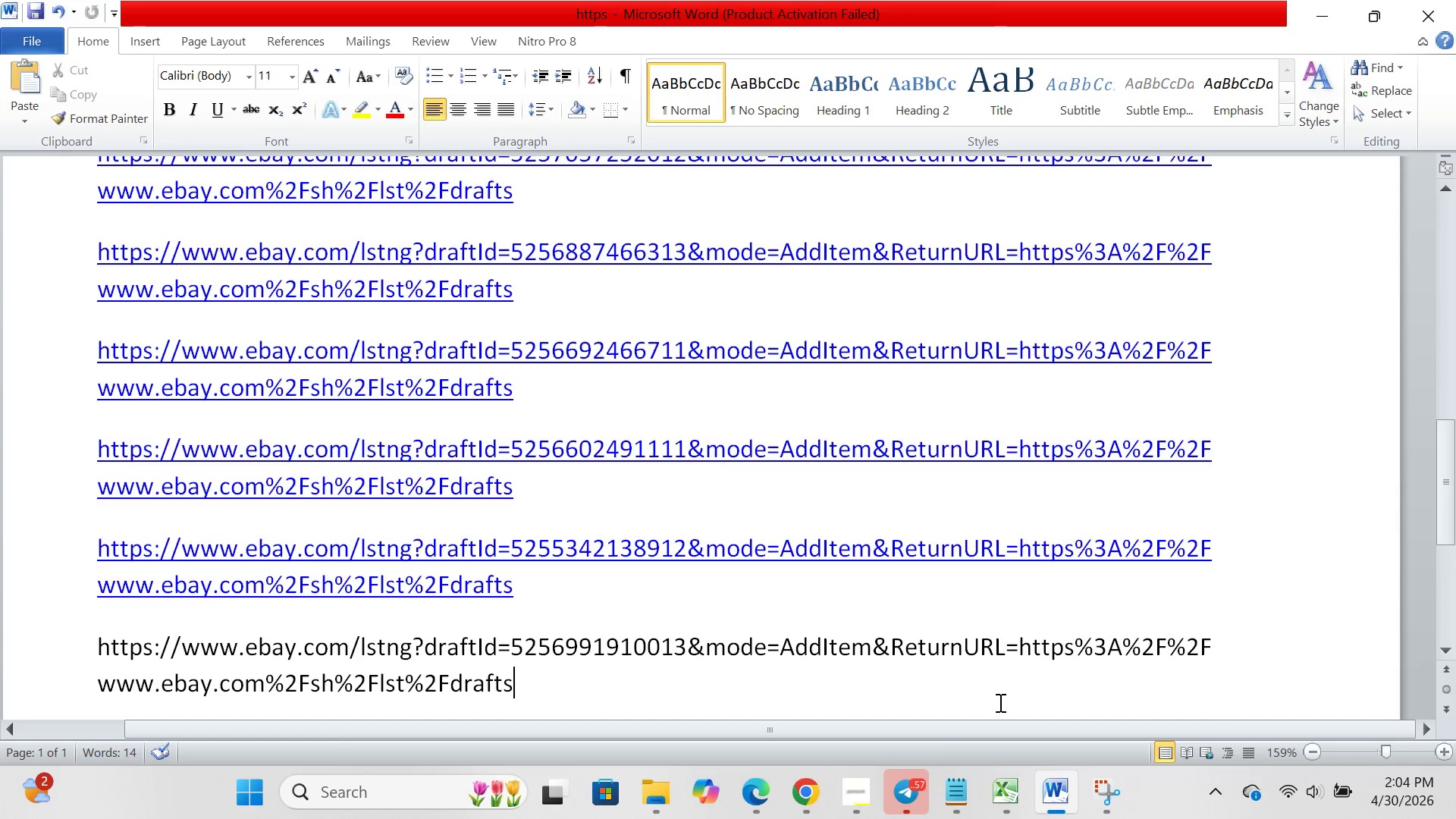 
hold_key(key=S, duration=0.42)
 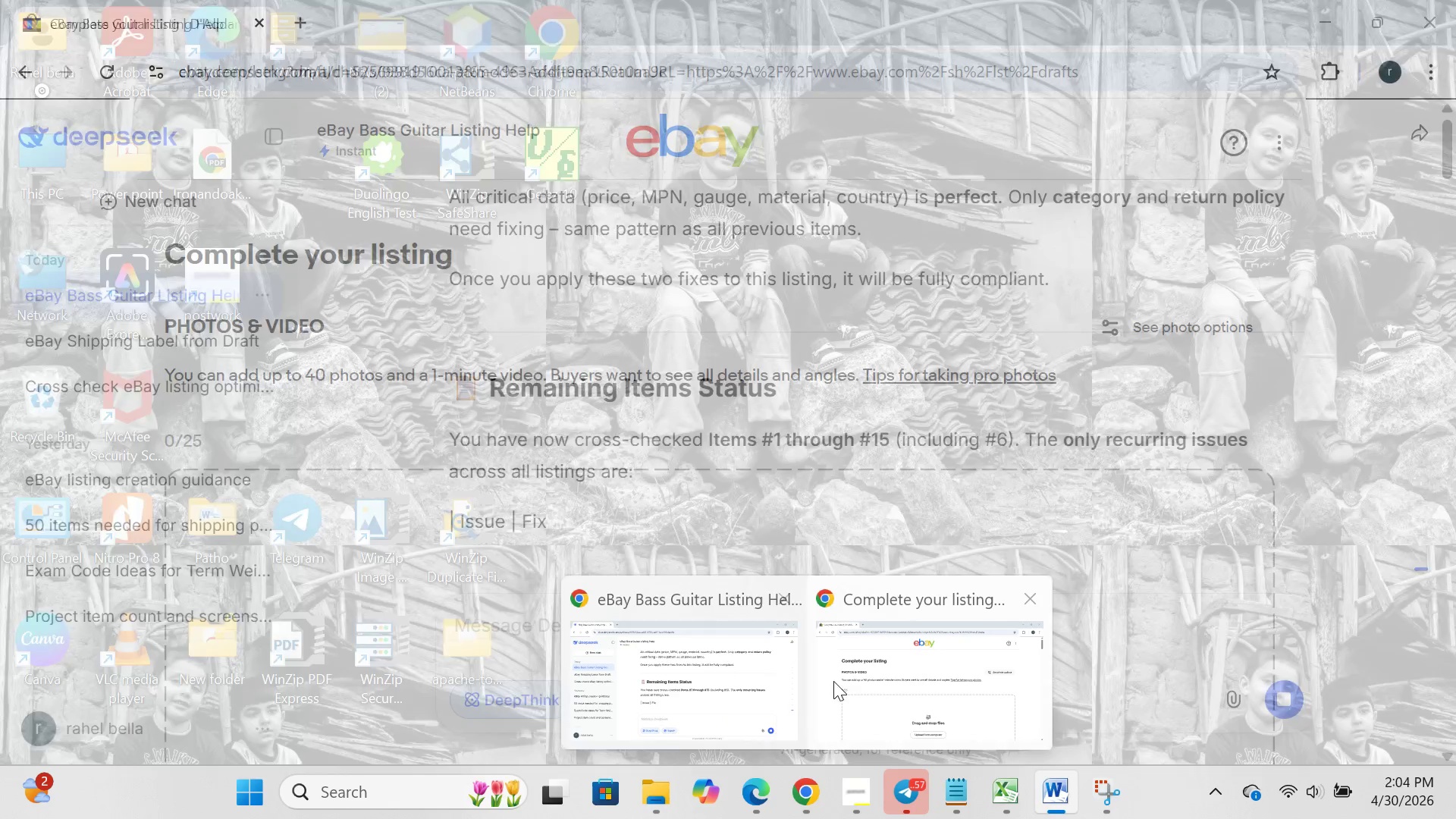 
wait(5.5)
 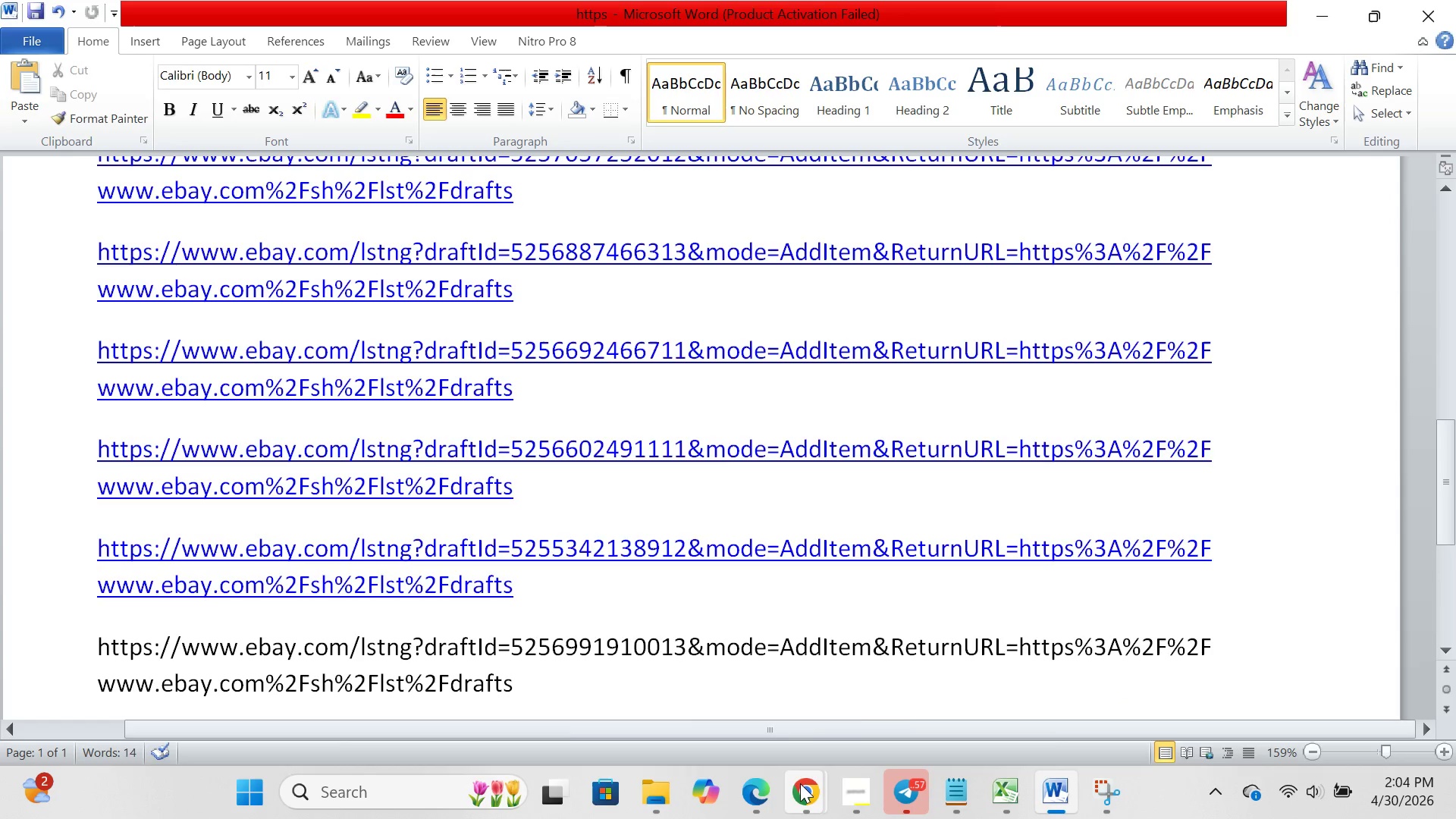 
left_click([876, 680])
 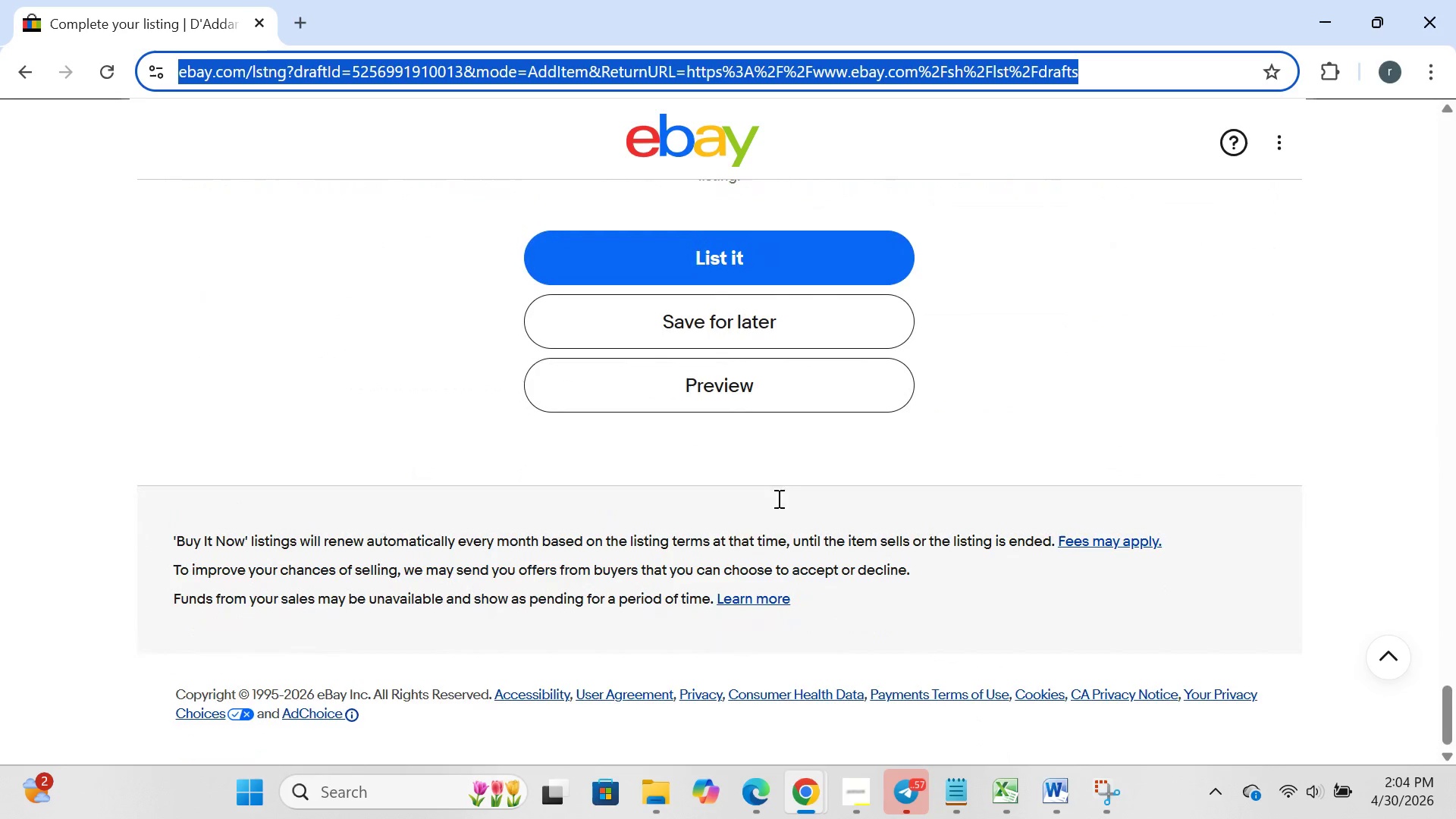 
left_click([759, 306])
 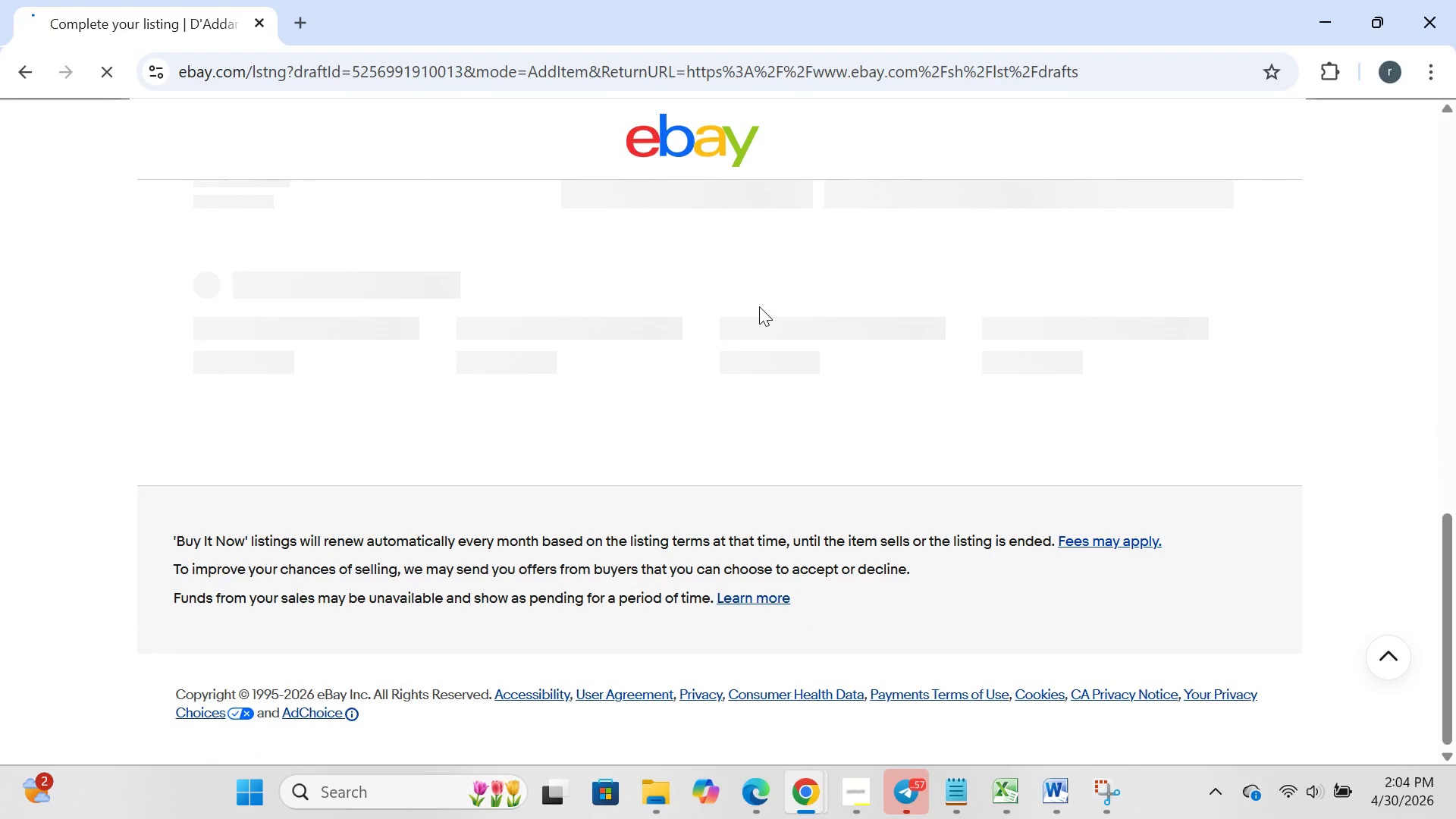 
wait(8.67)
 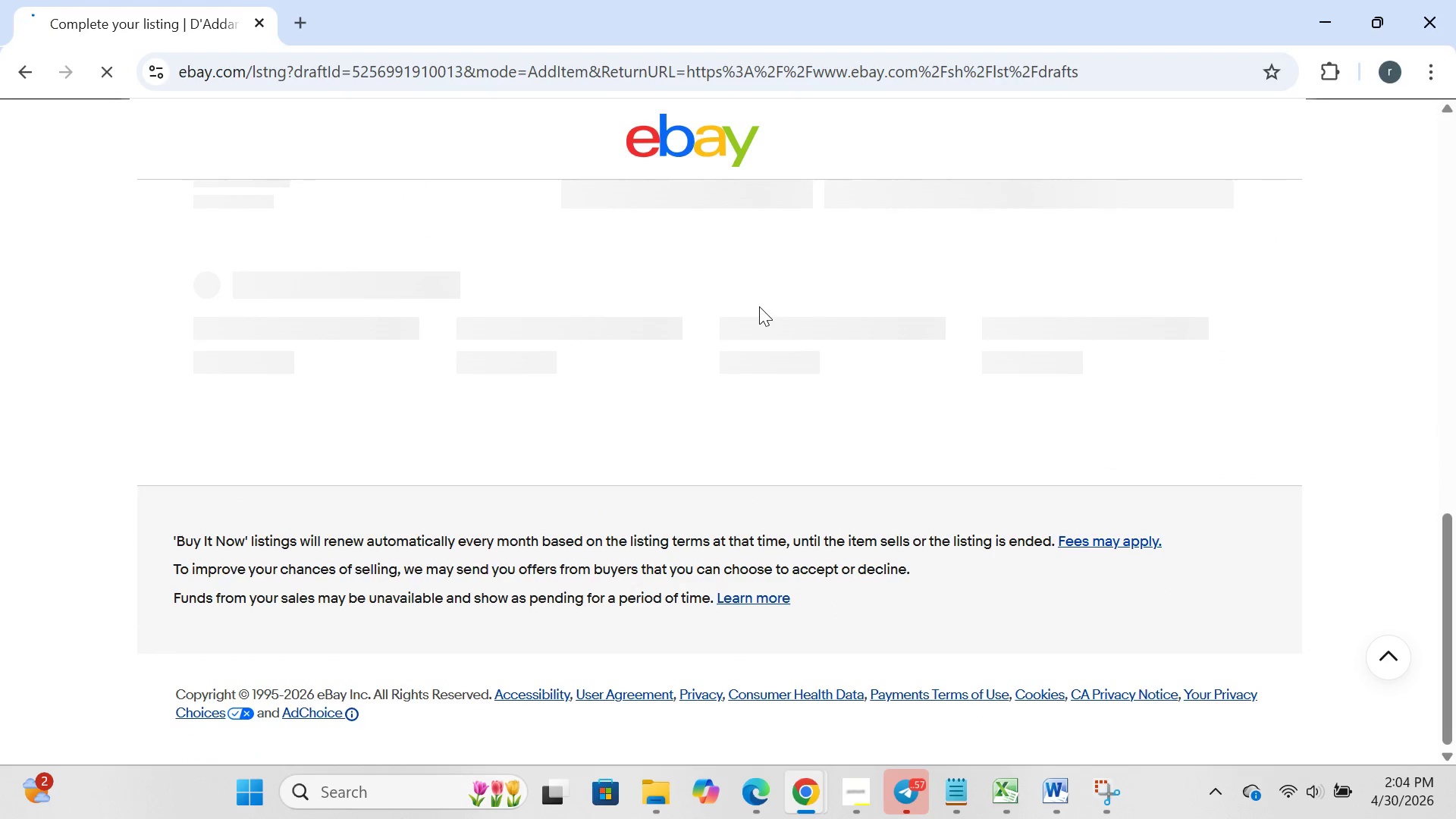 
left_click([165, 567])
 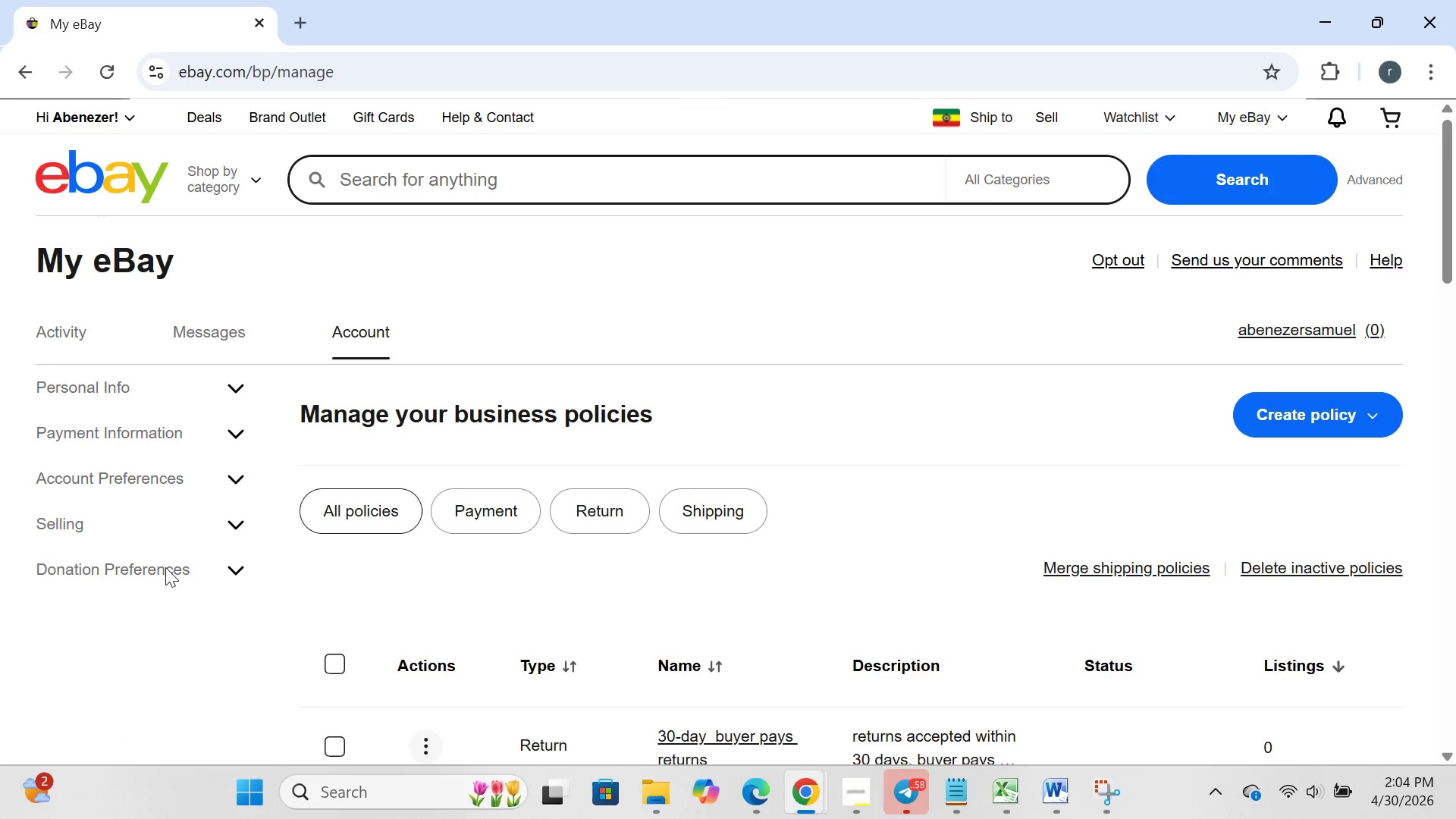 
wait(8.58)
 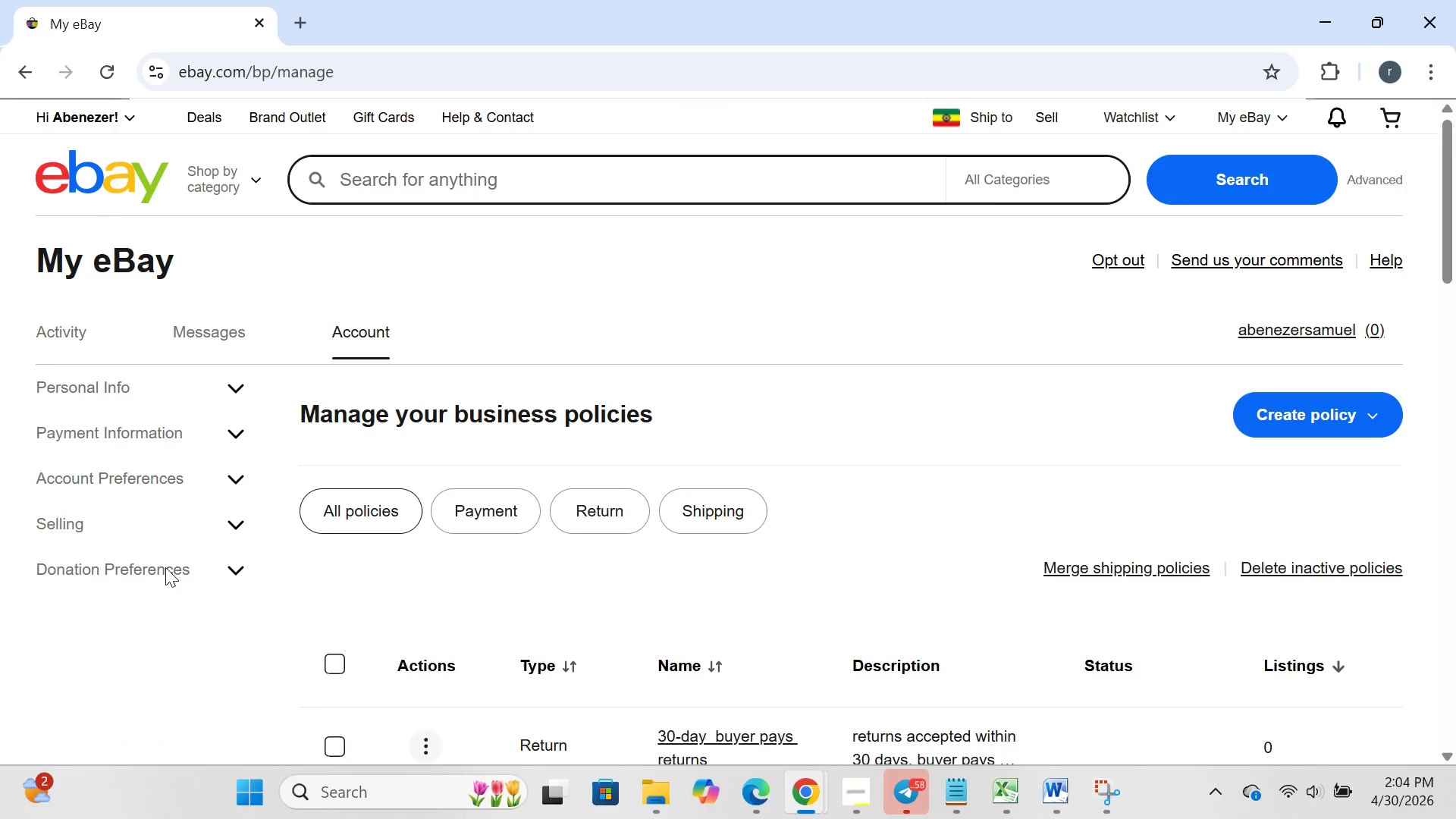 
left_click([1284, 425])
 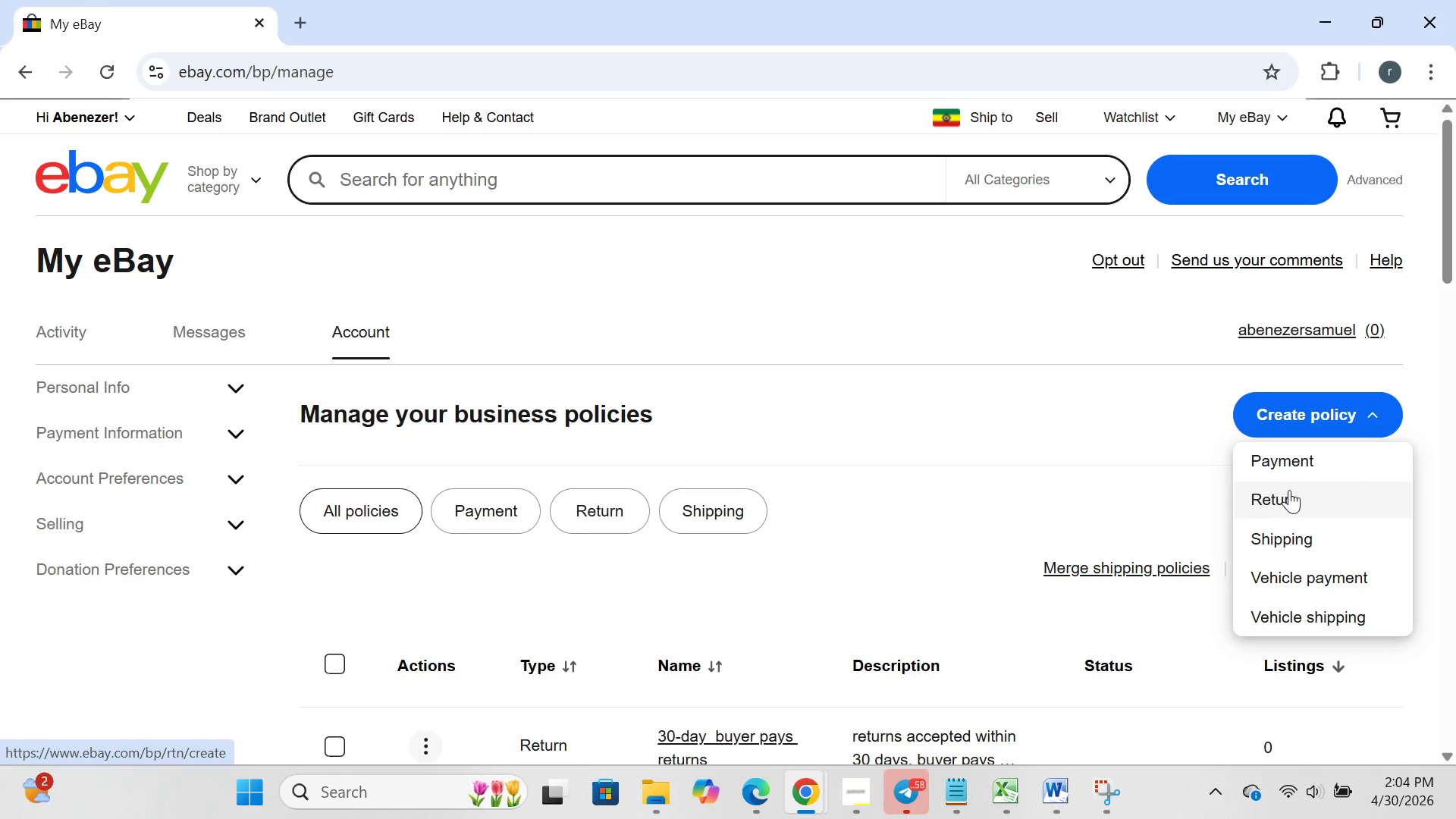 
left_click([1290, 490])
 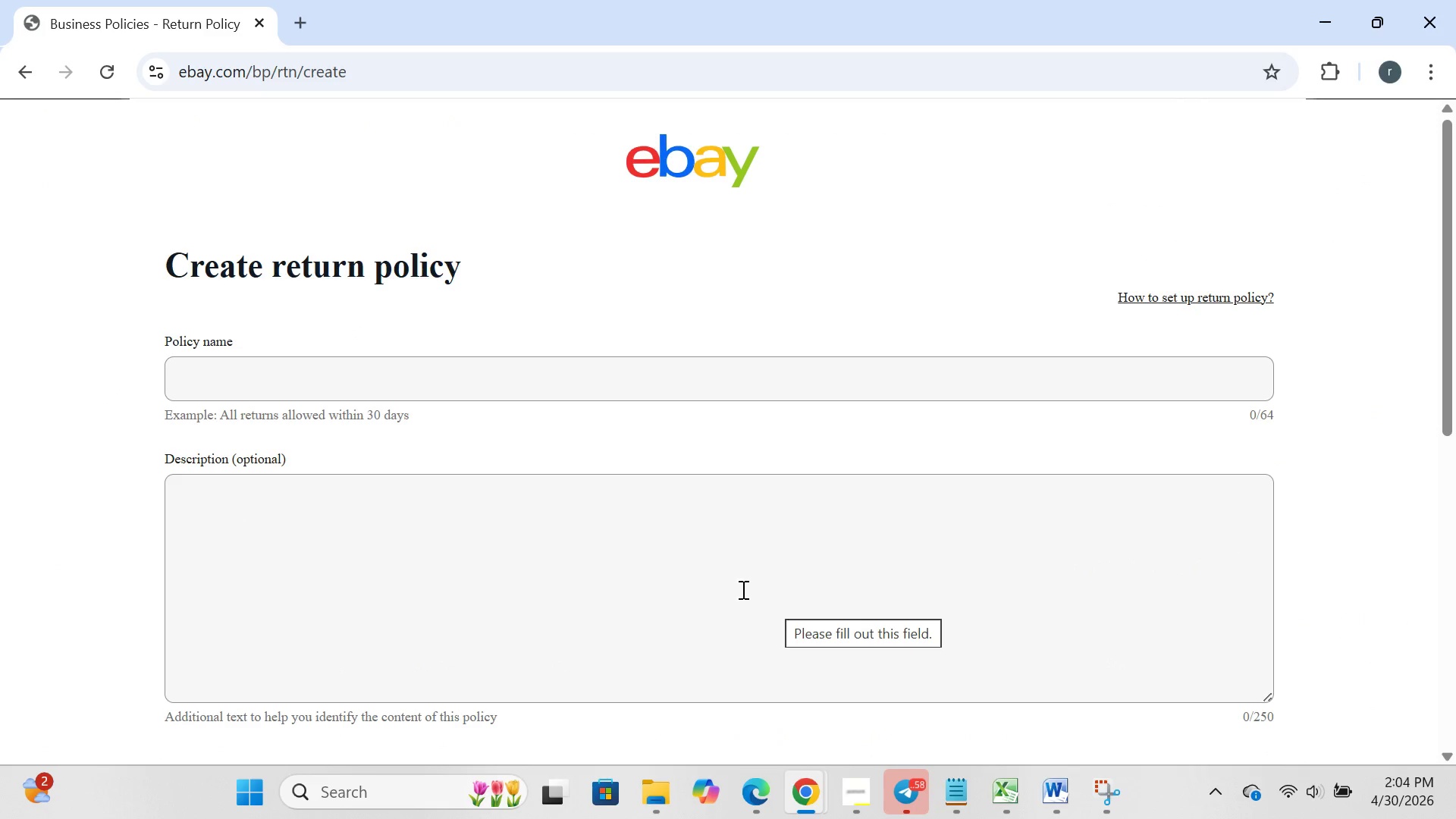 
wait(5.39)
 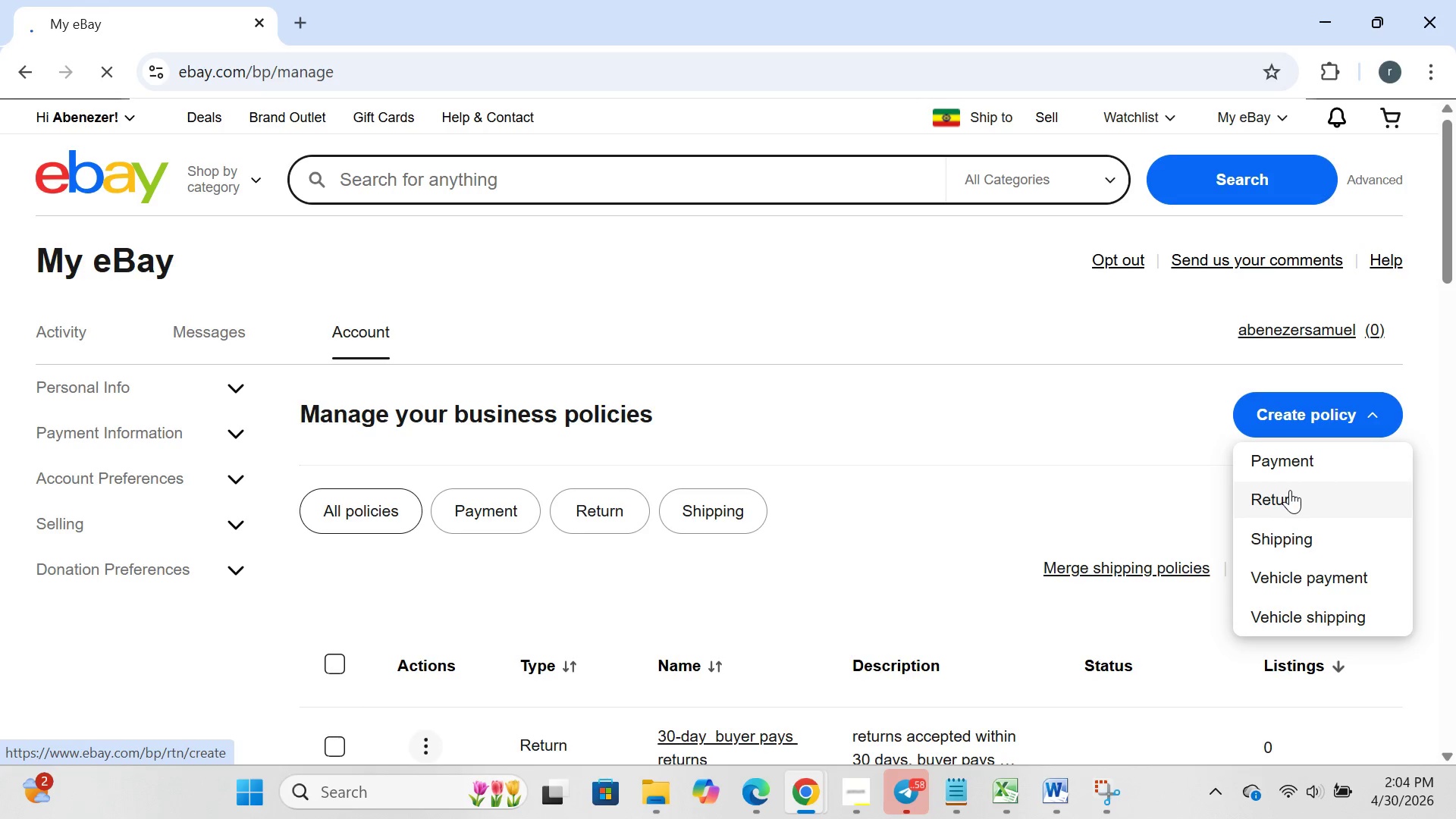 
left_click([11, 78])
 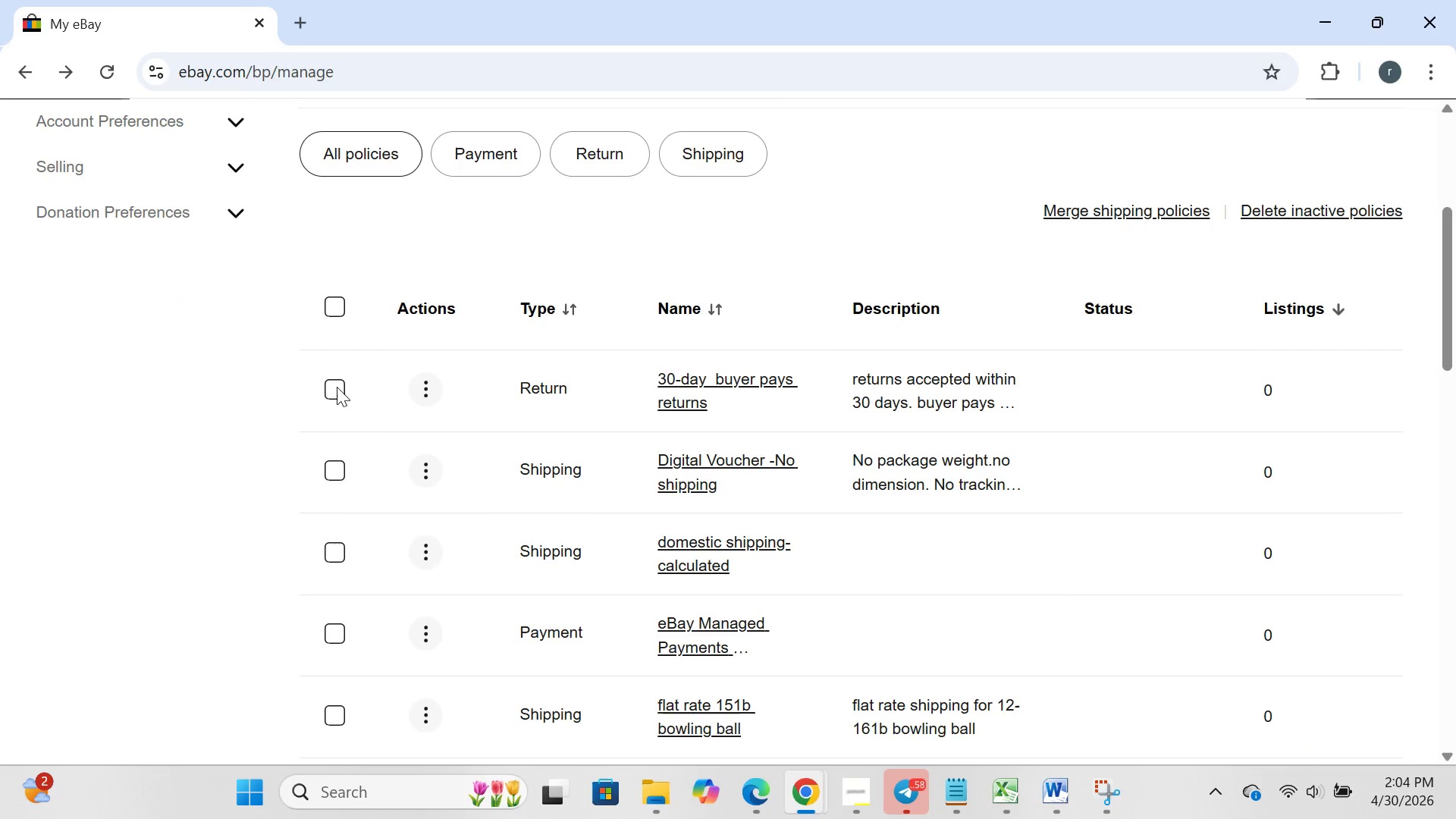 
left_click([337, 387])
 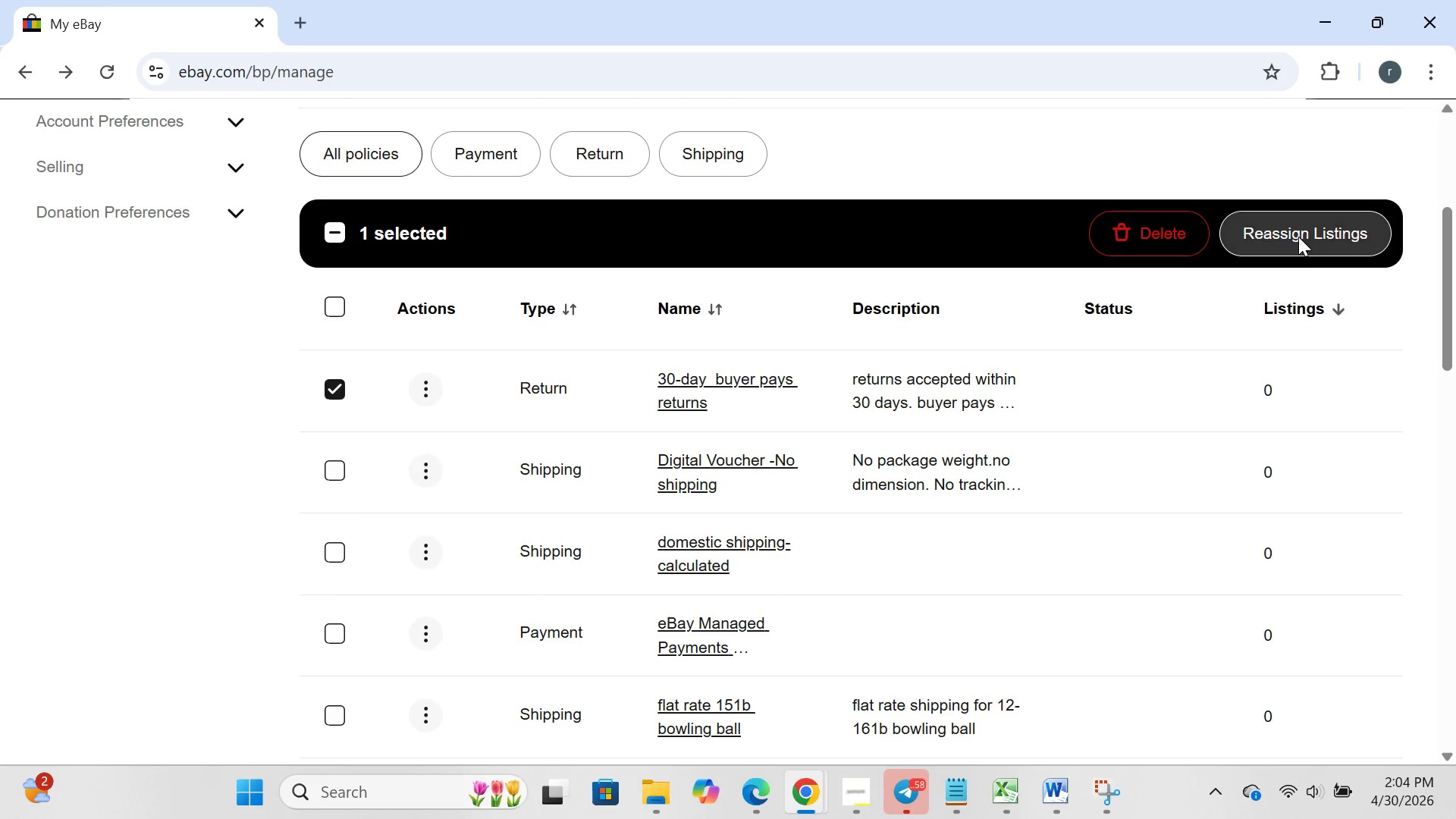 
left_click([1298, 236])
 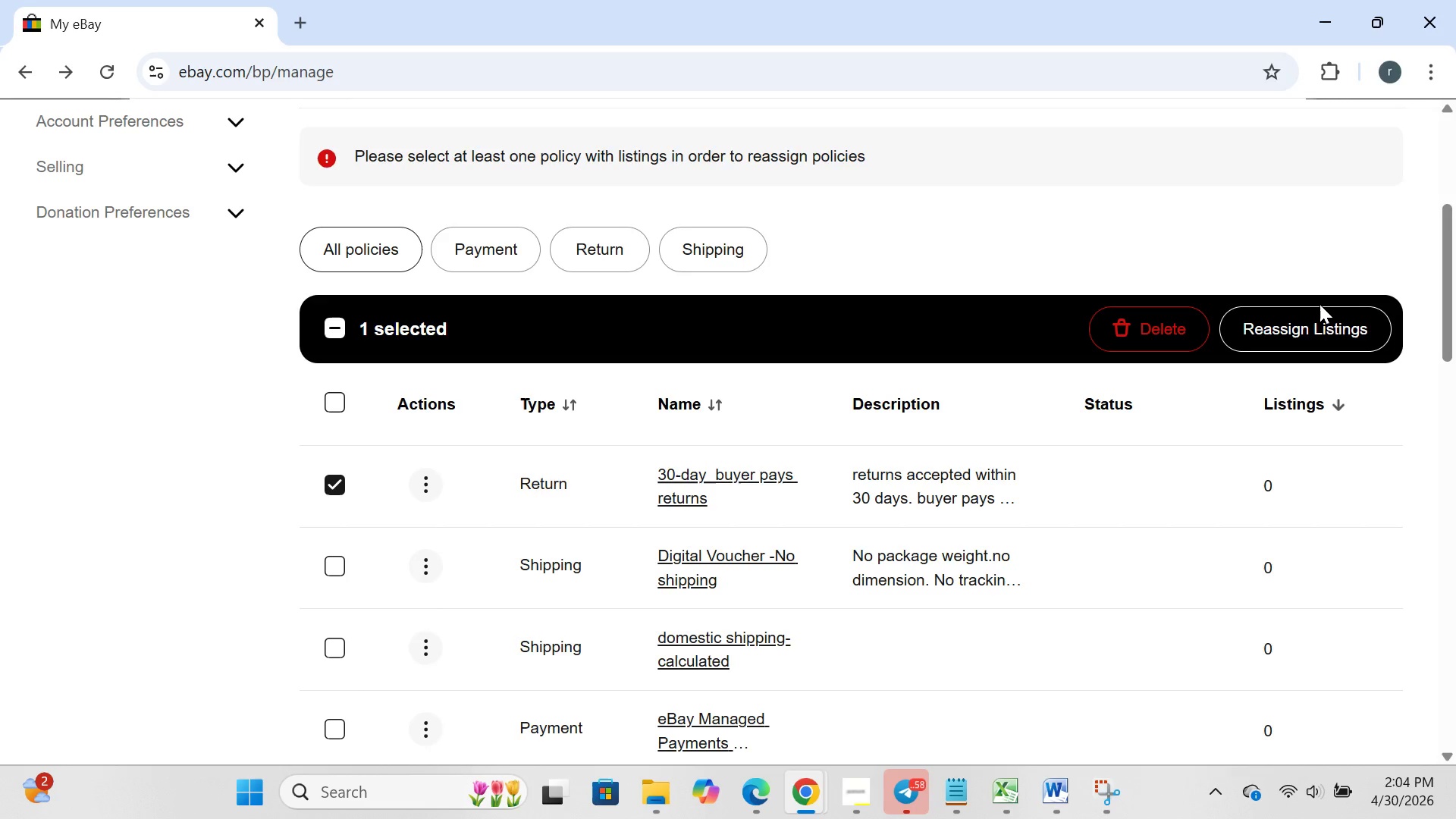 
wait(6.95)
 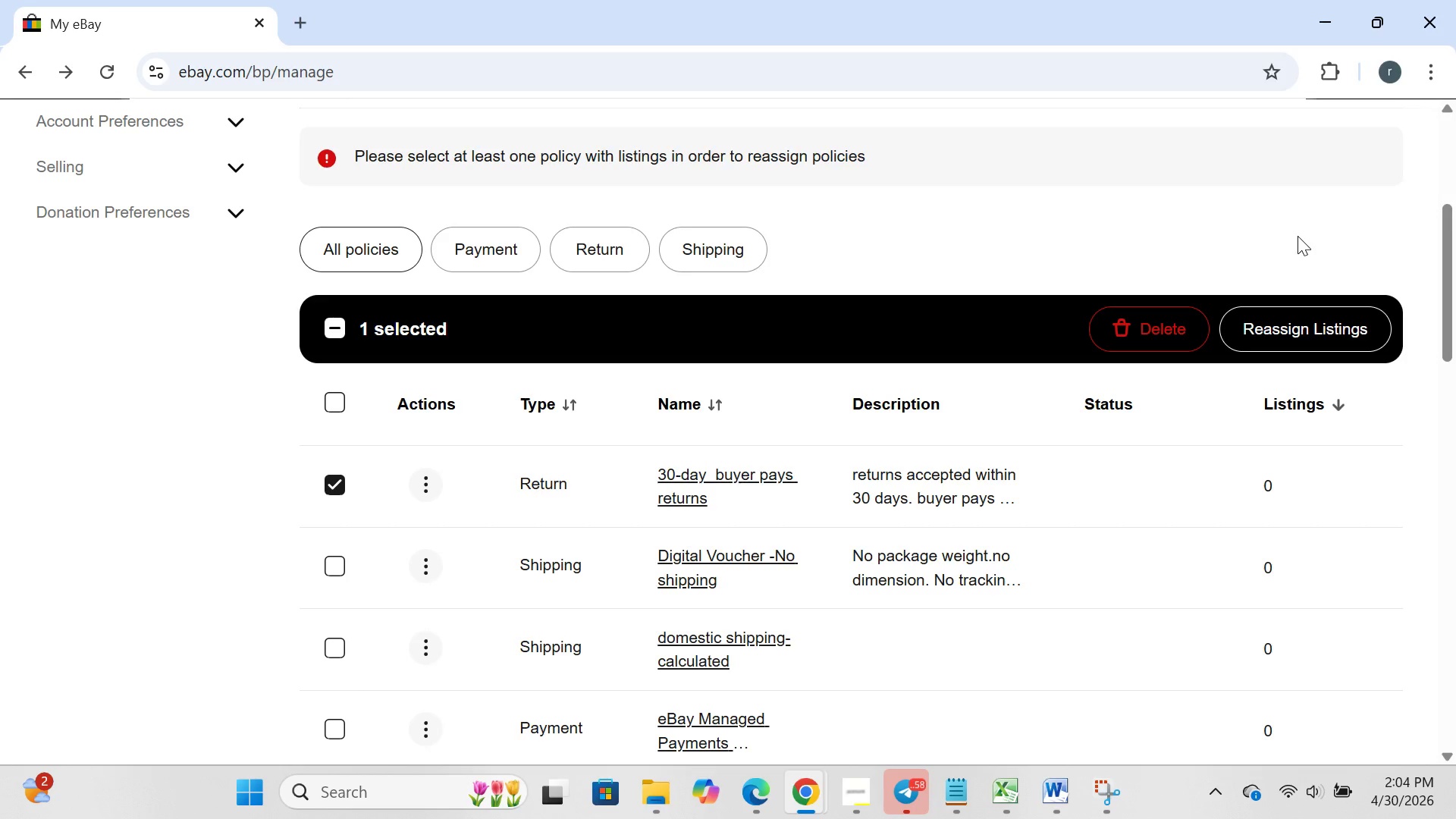 
left_click([1291, 334])
 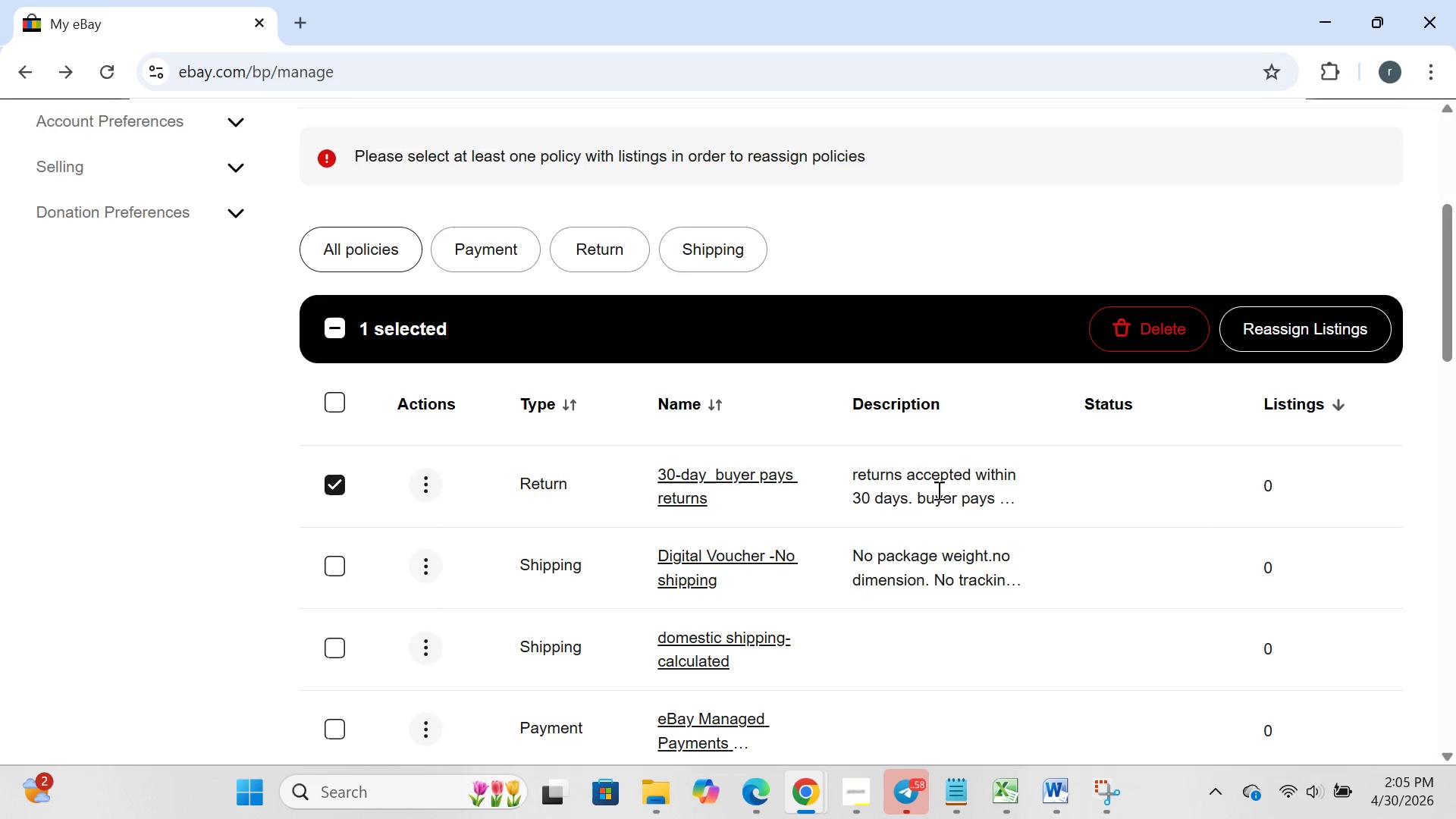 
wait(5.2)
 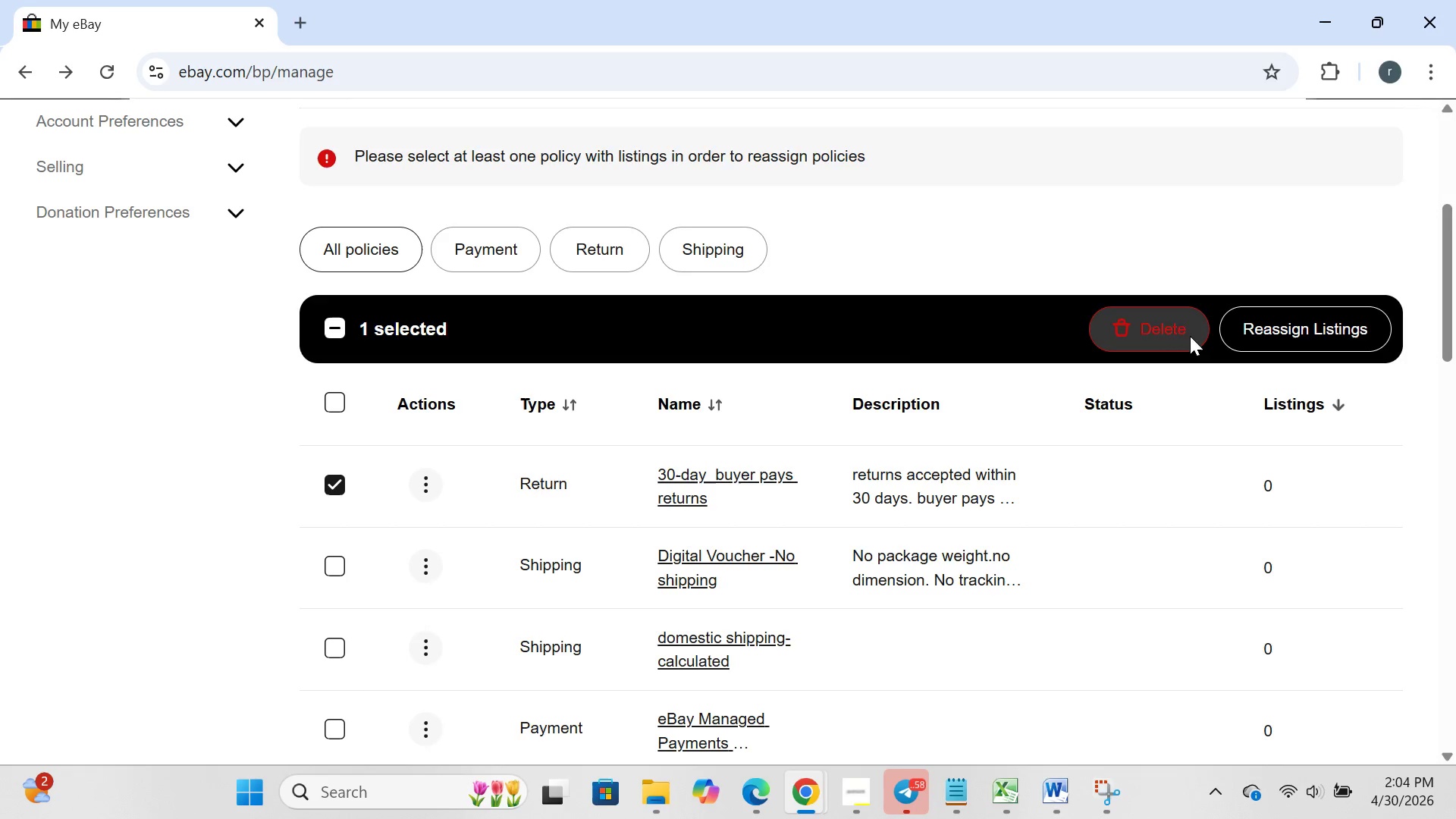 
left_click([1250, 340])
 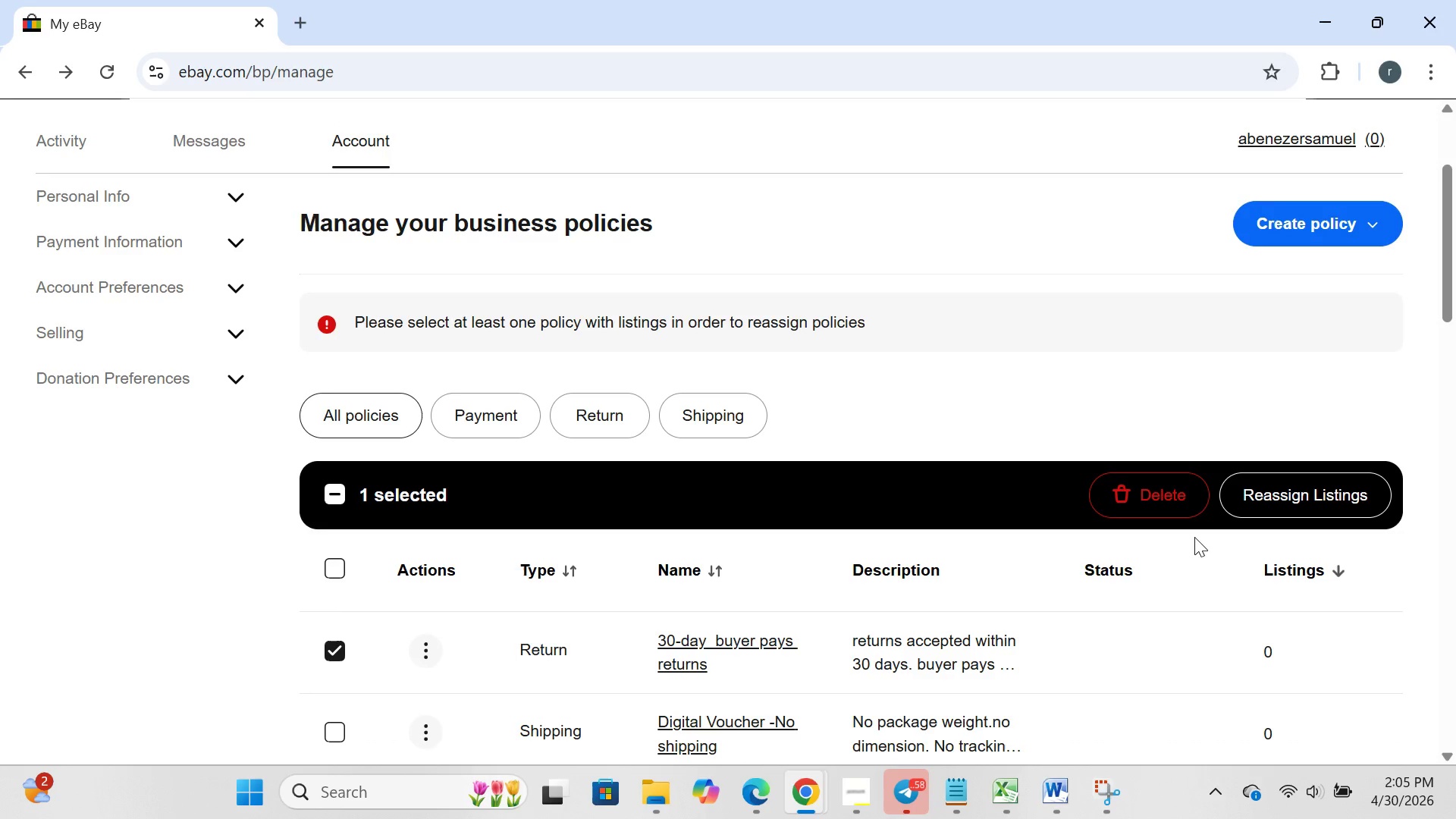 
wait(10.49)
 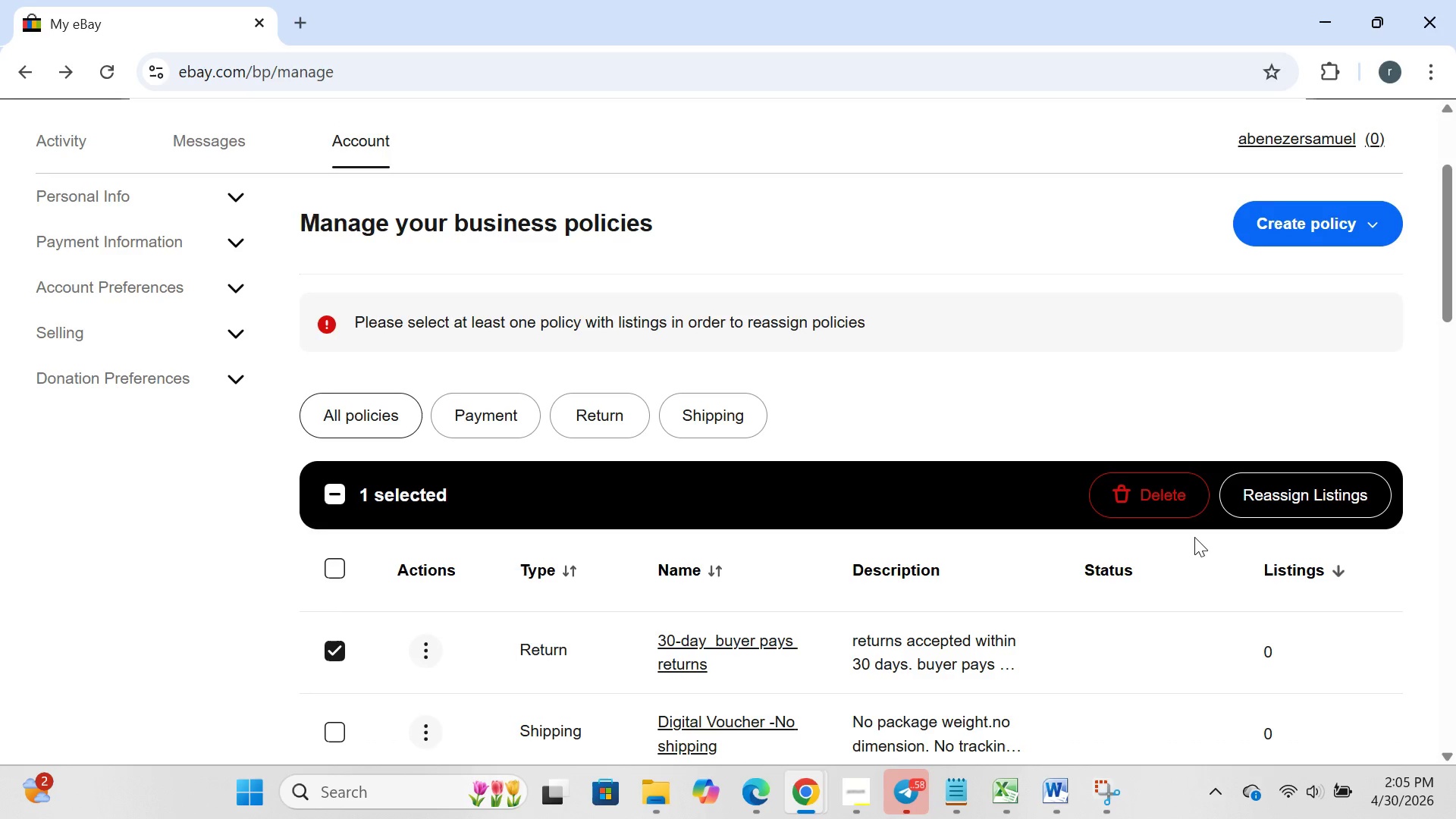 
left_click([337, 541])
 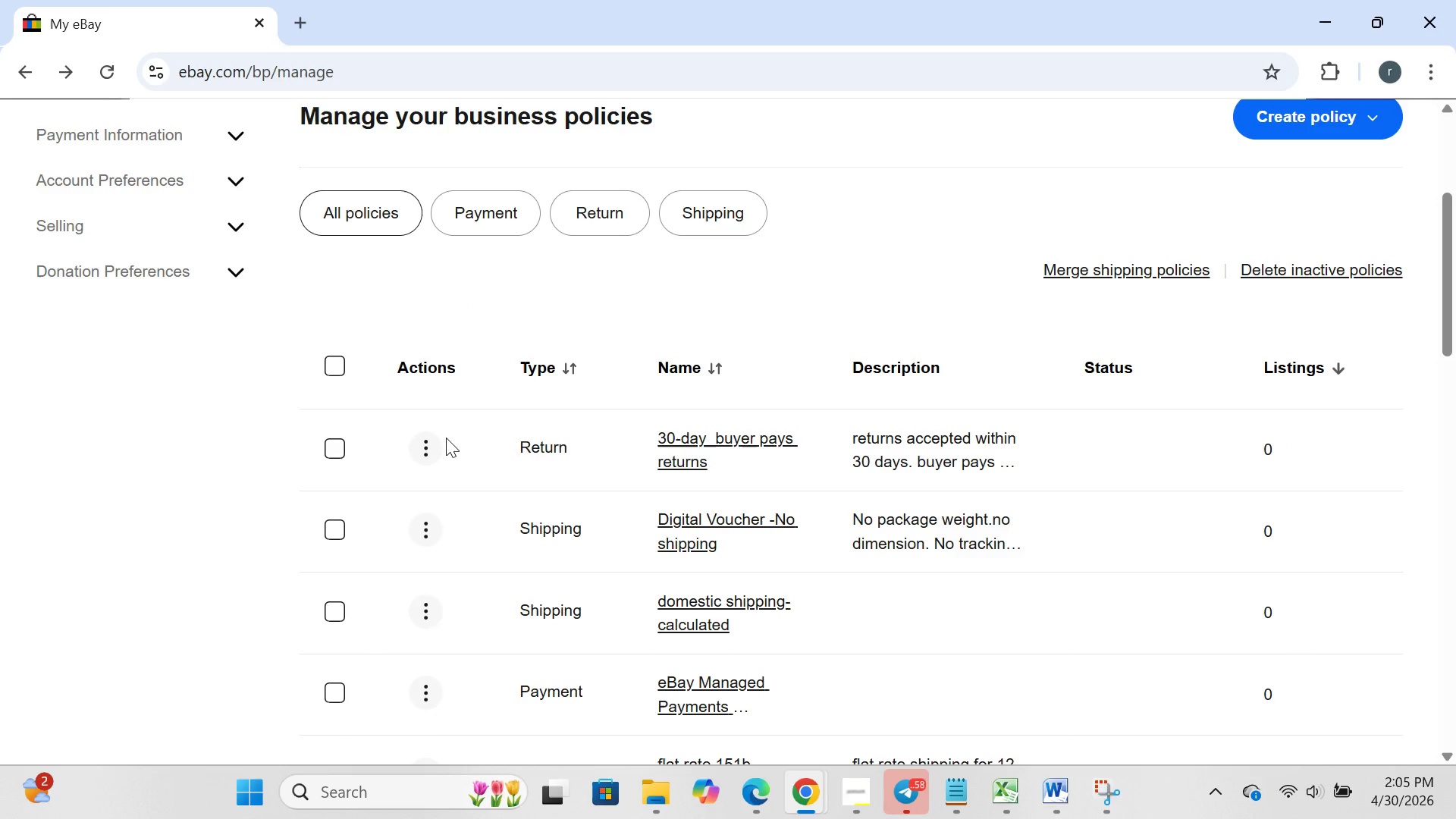 
left_click([446, 438])
 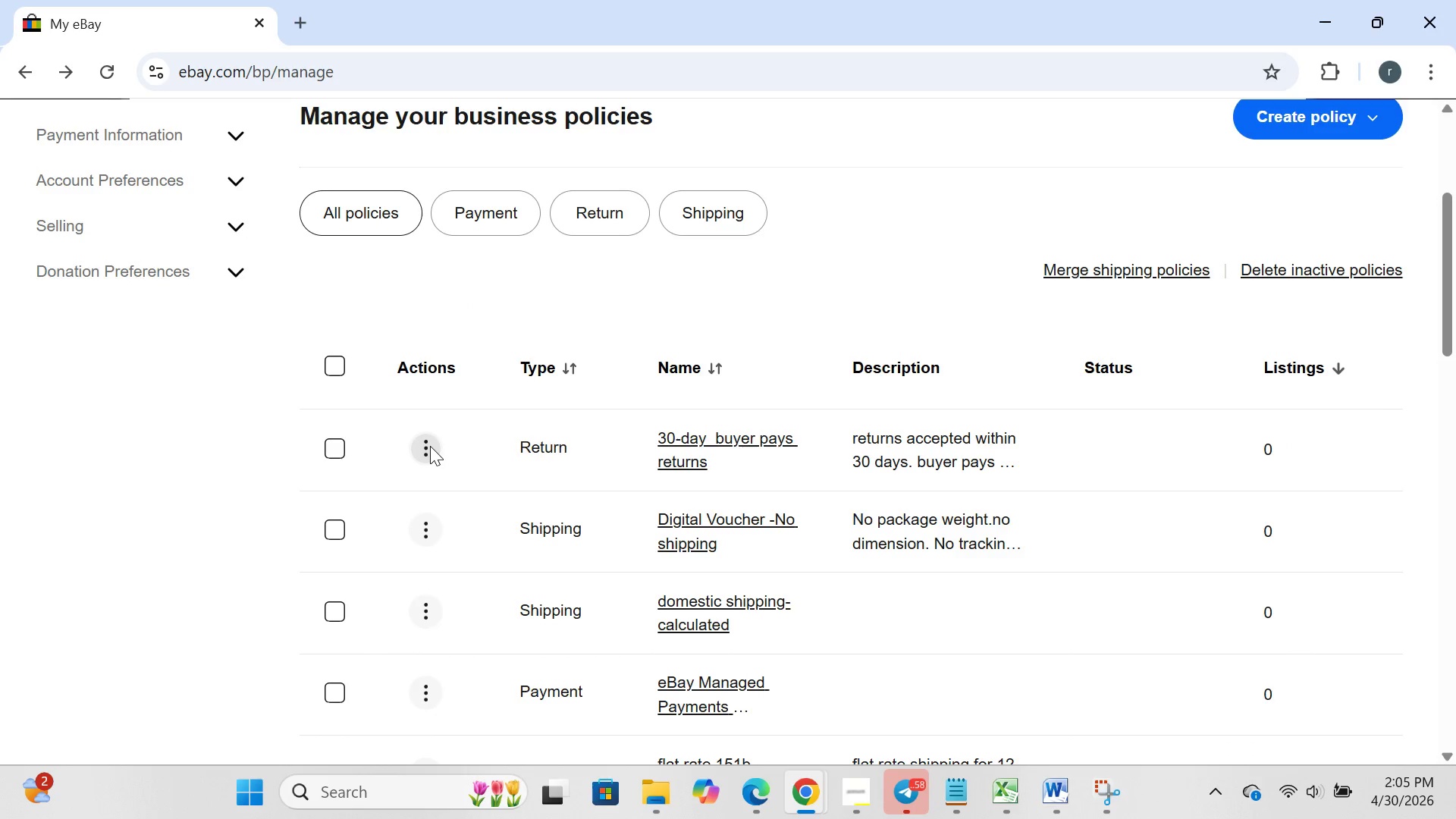 
left_click([430, 446])
 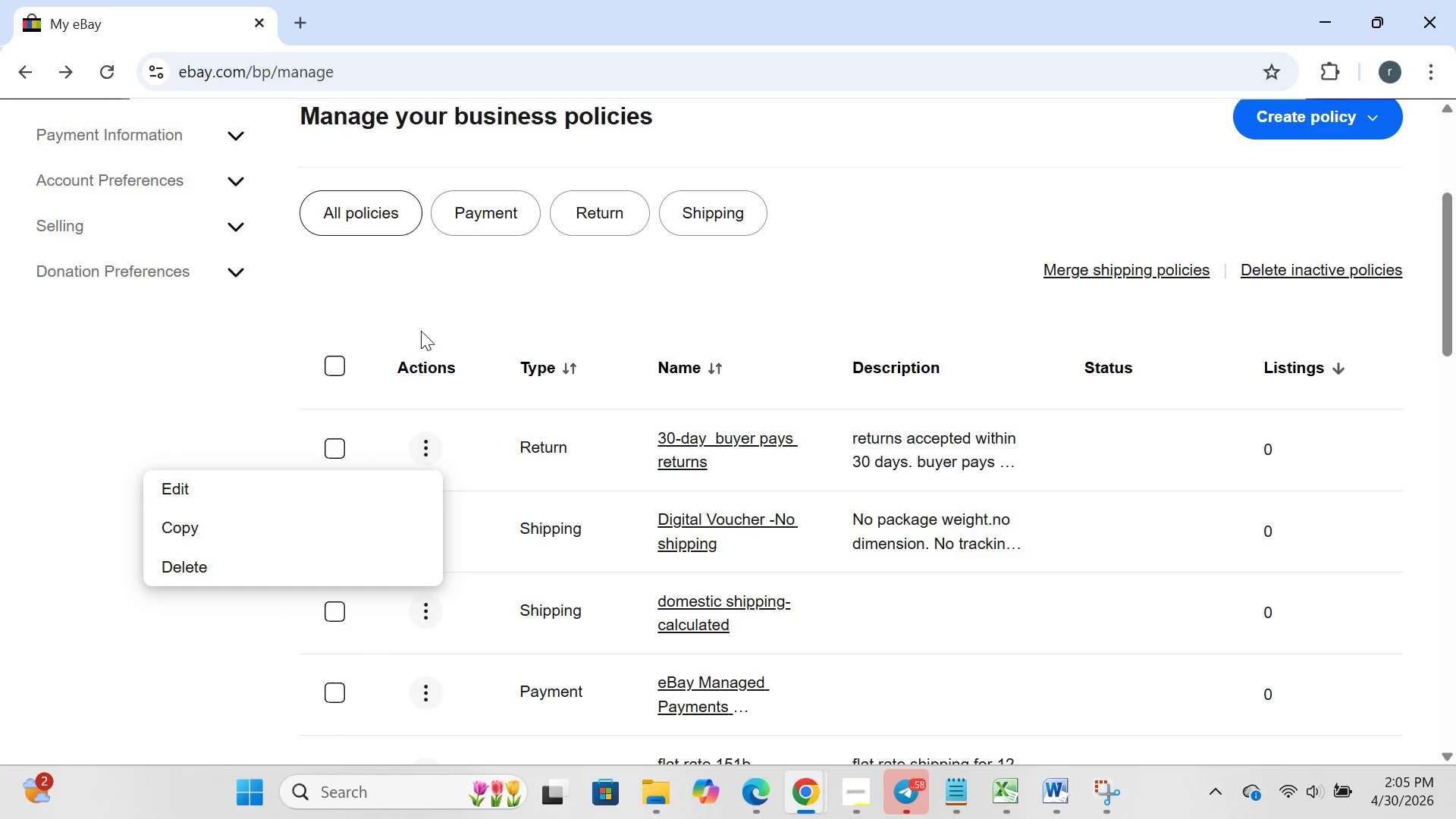 
left_click([457, 294])
 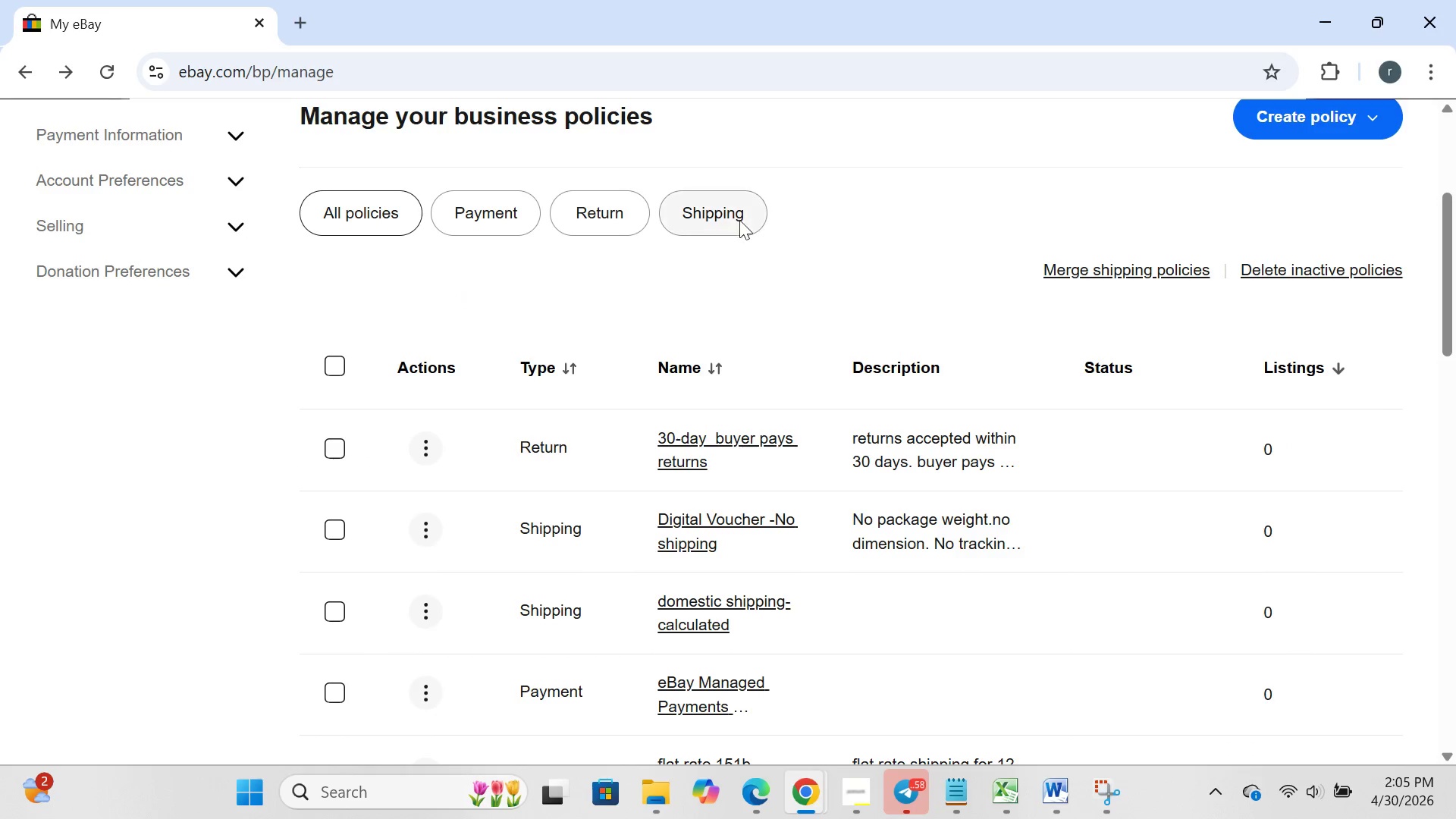 
left_click([722, 222])
 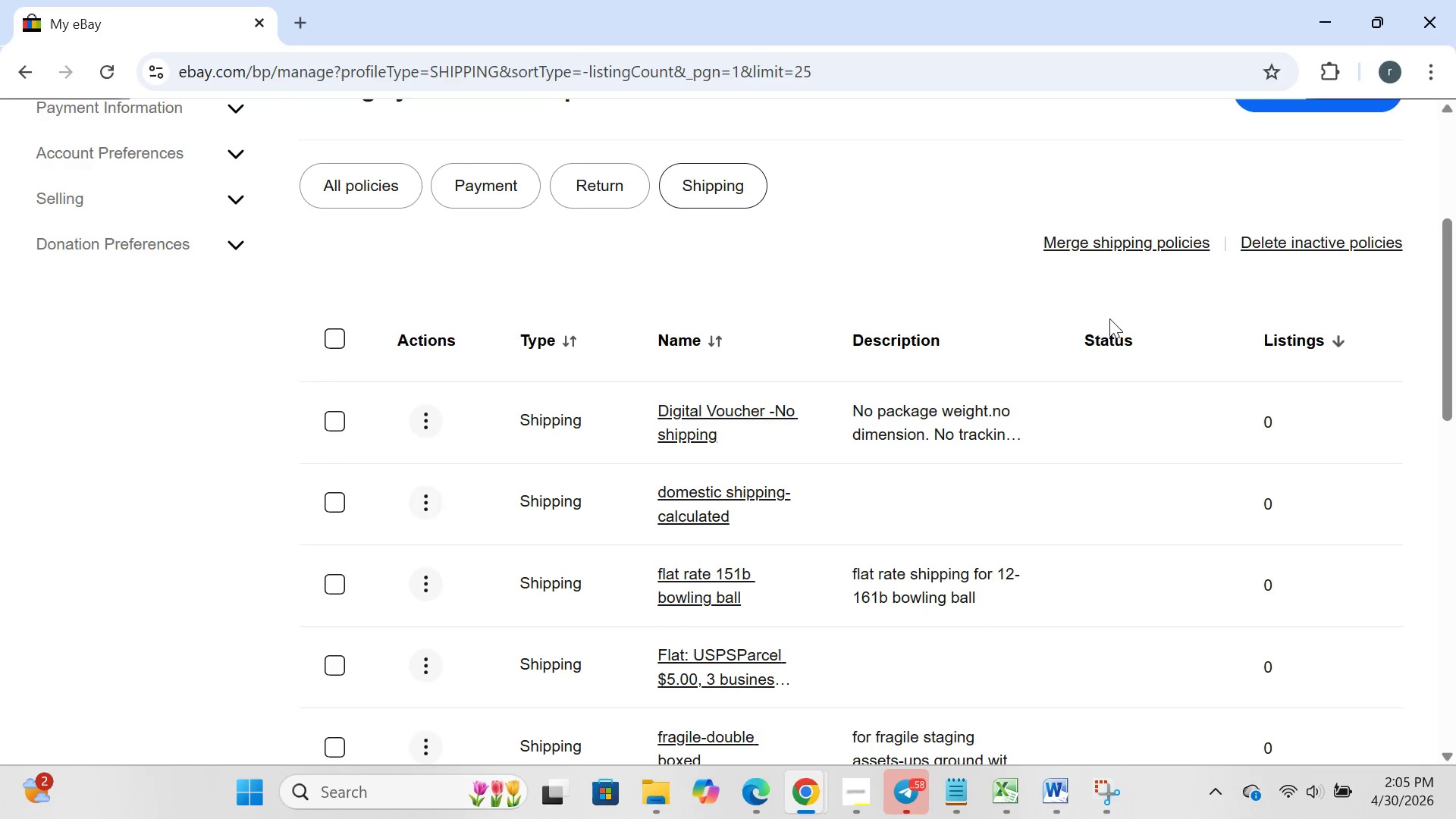 
wait(7.3)
 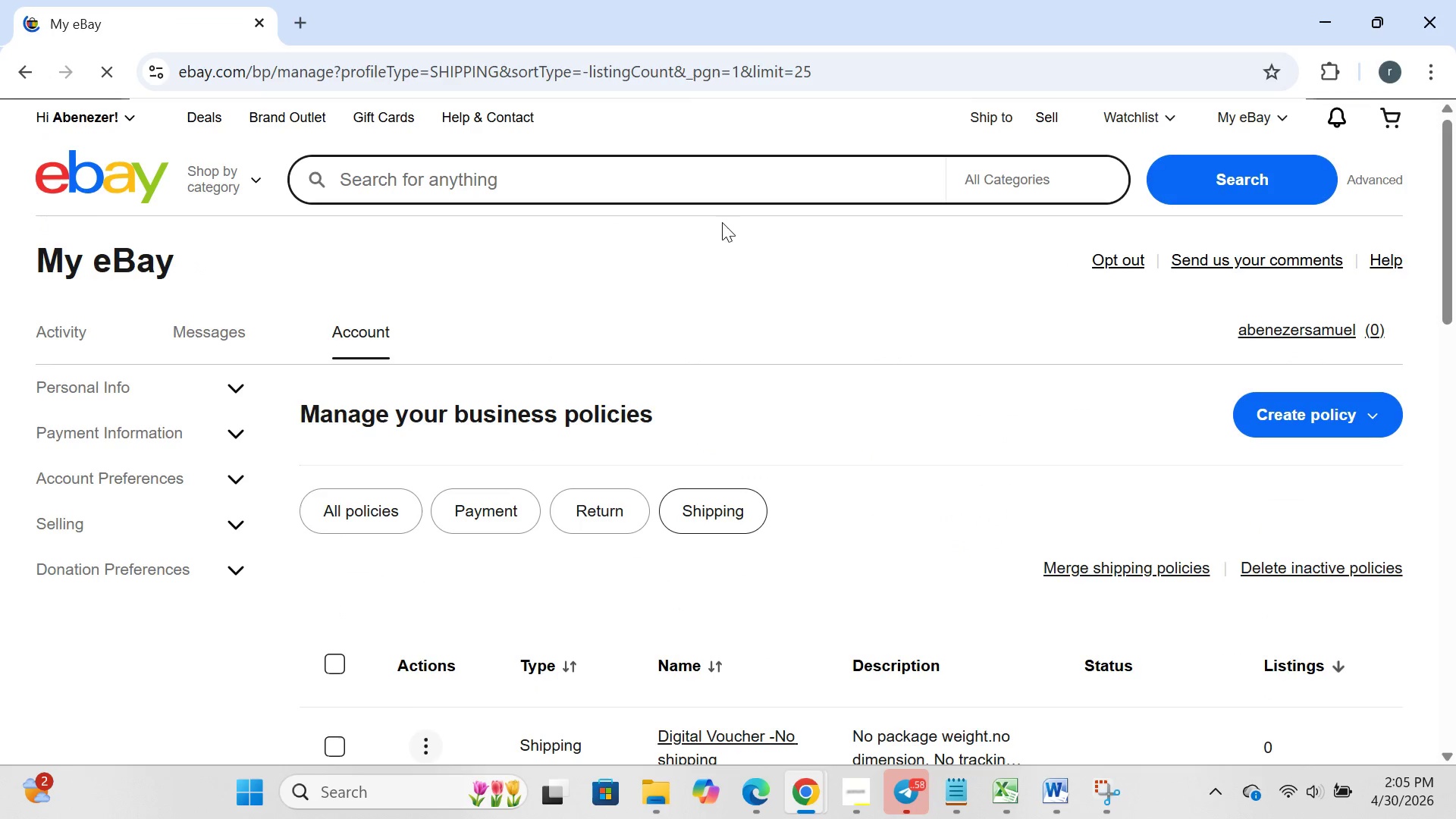 
left_click([1315, 171])
 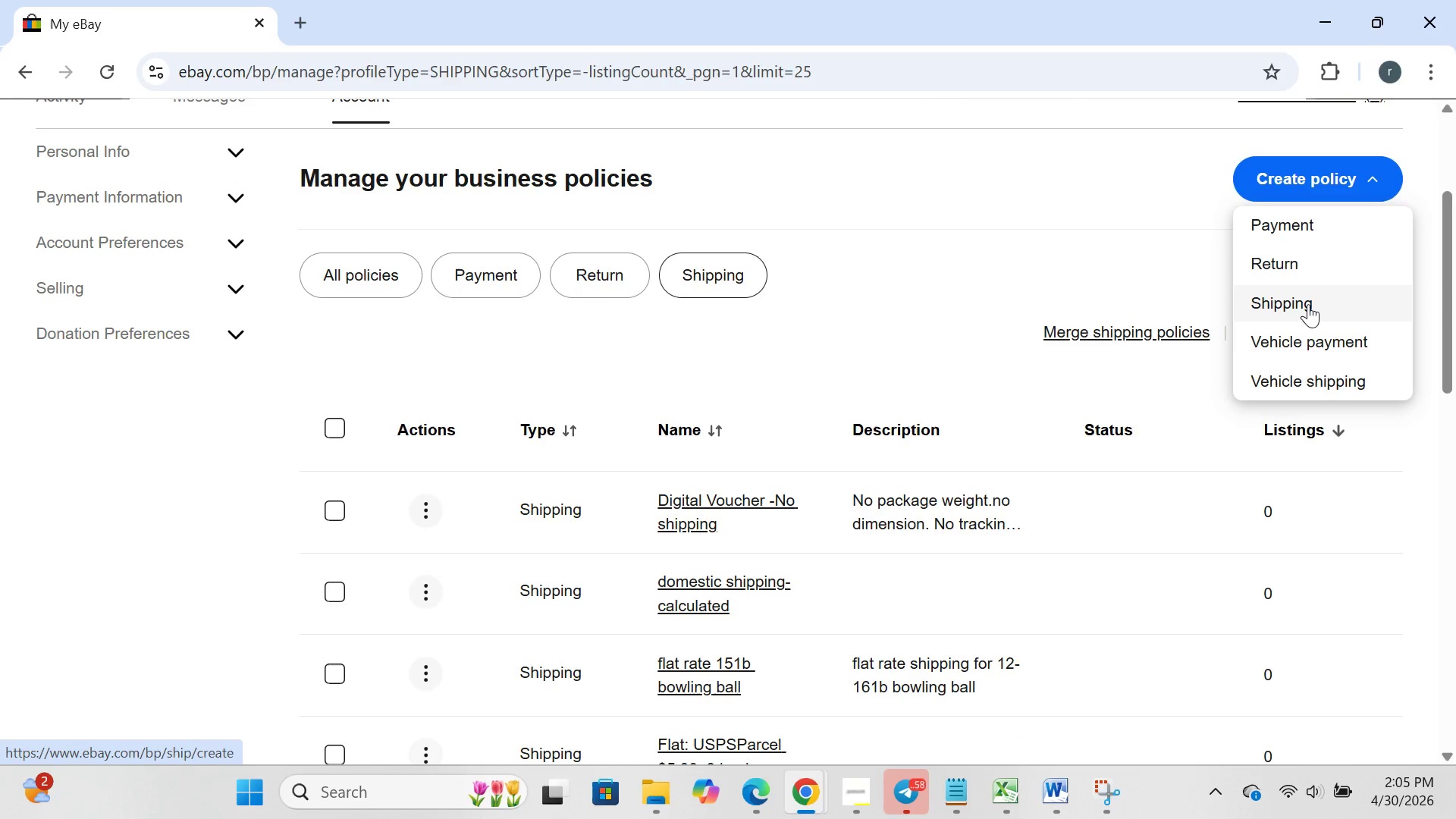 
left_click([1308, 304])
 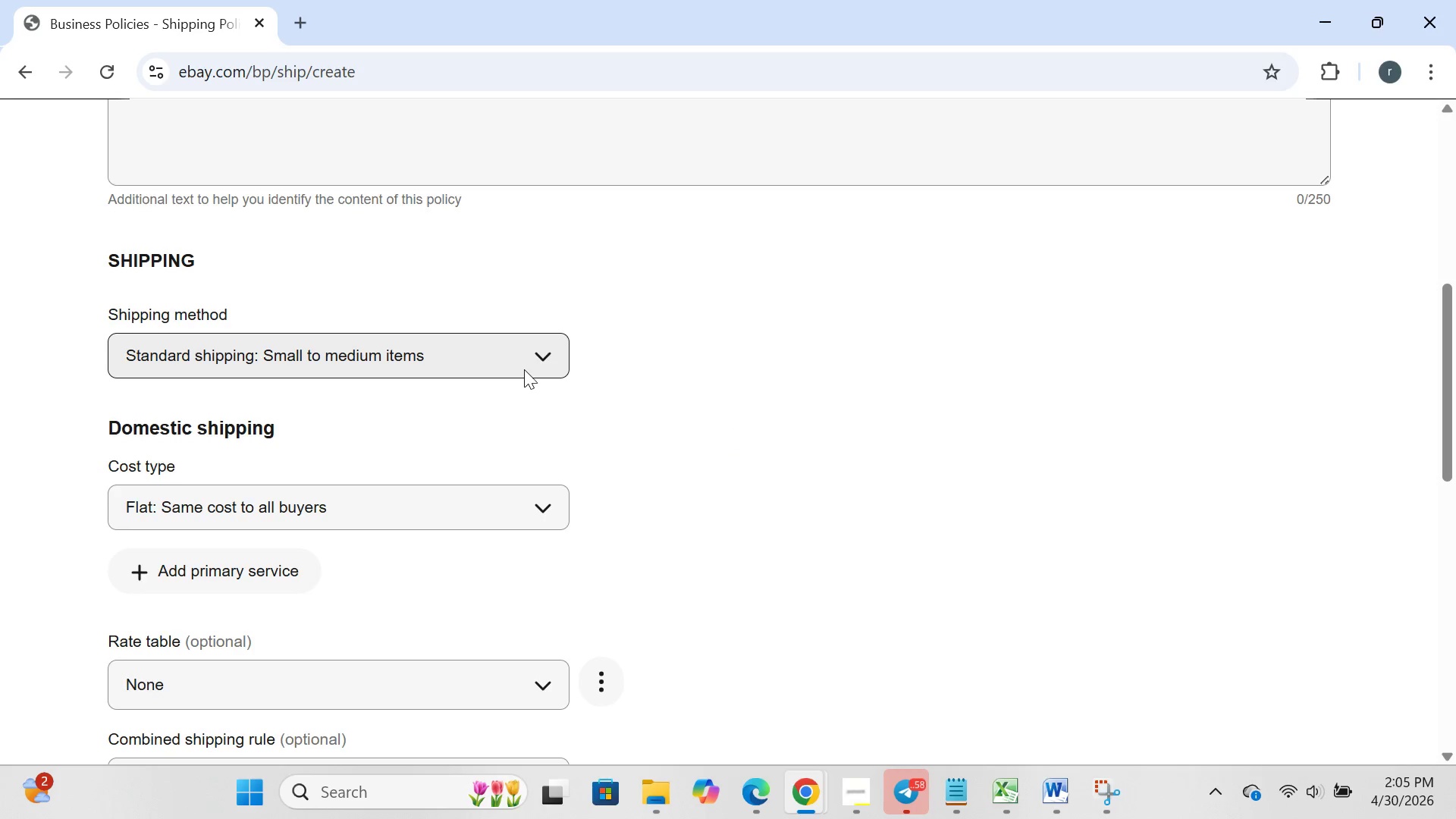 
wait(5.01)
 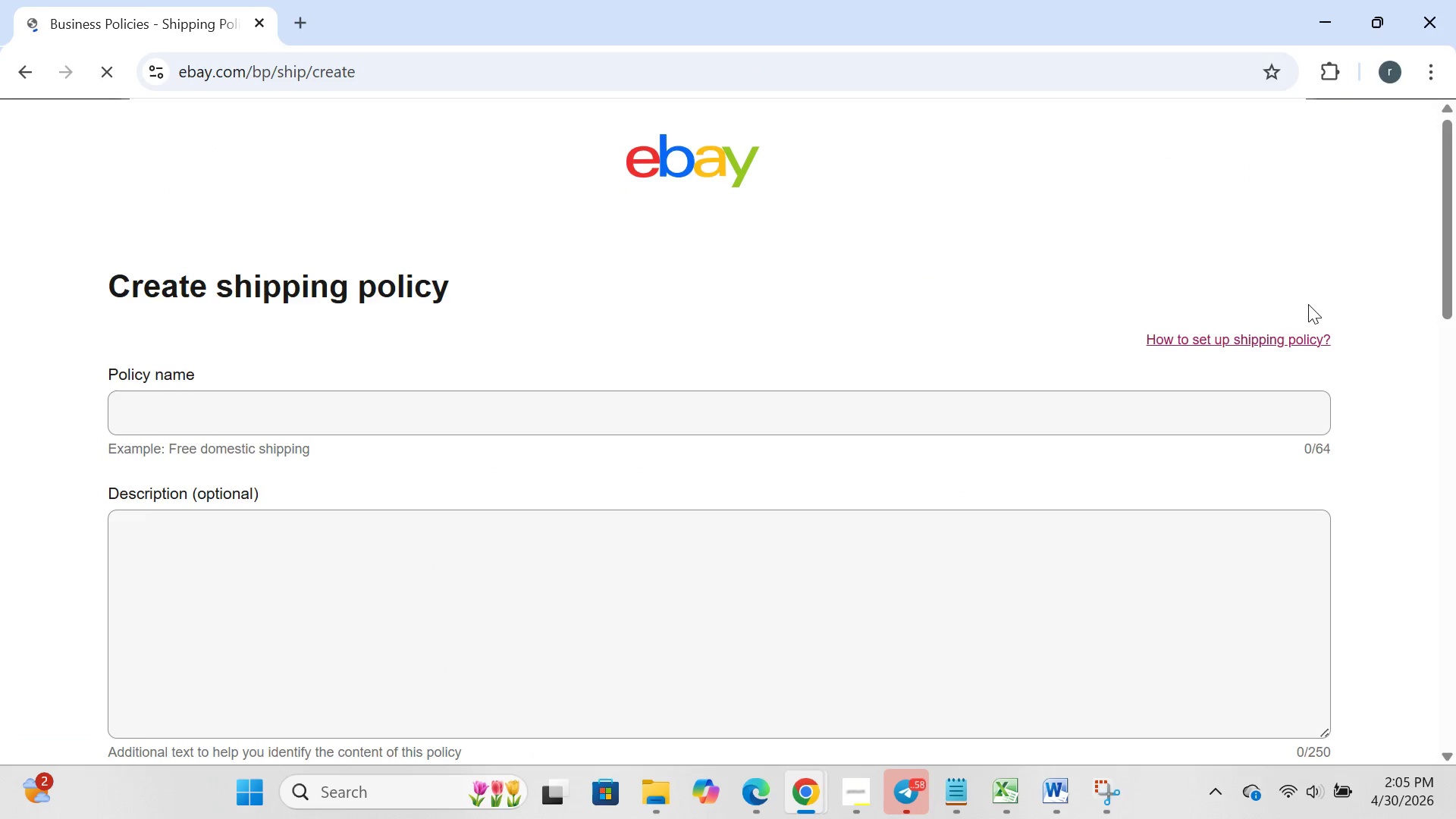 
left_click([486, 510])
 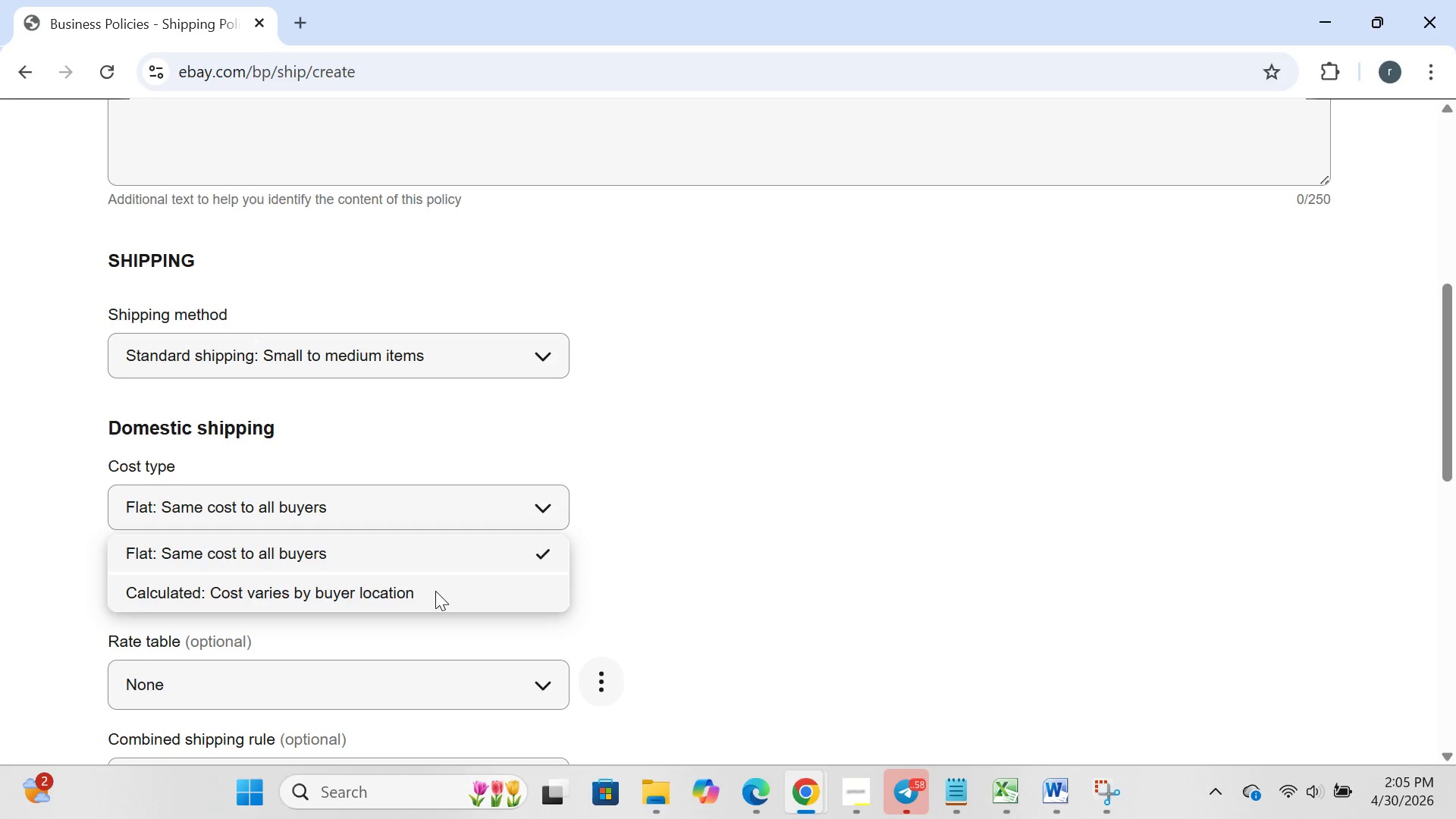 
left_click([435, 591])
 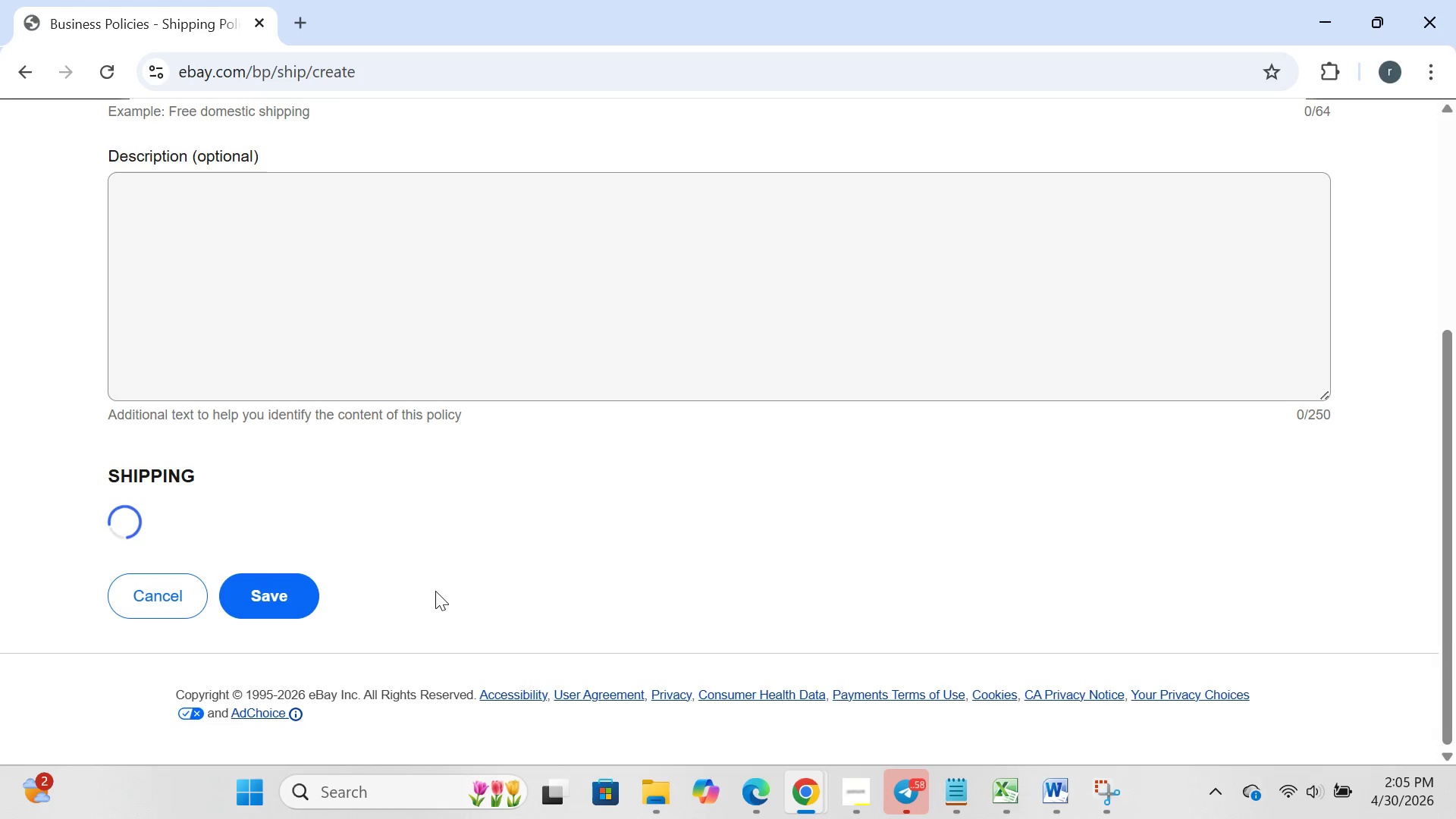 
wait(12.05)
 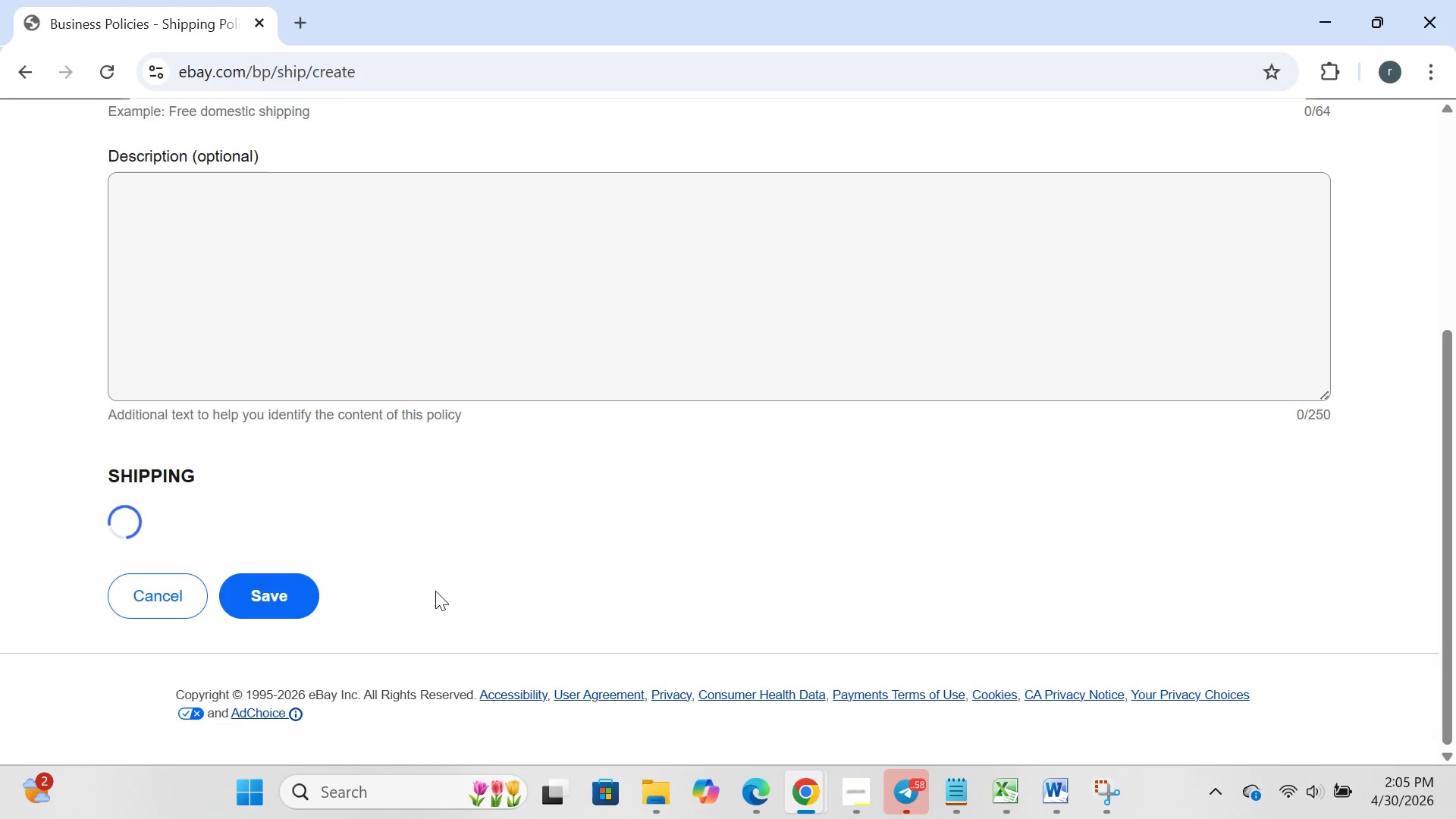 
left_click([849, 799])